 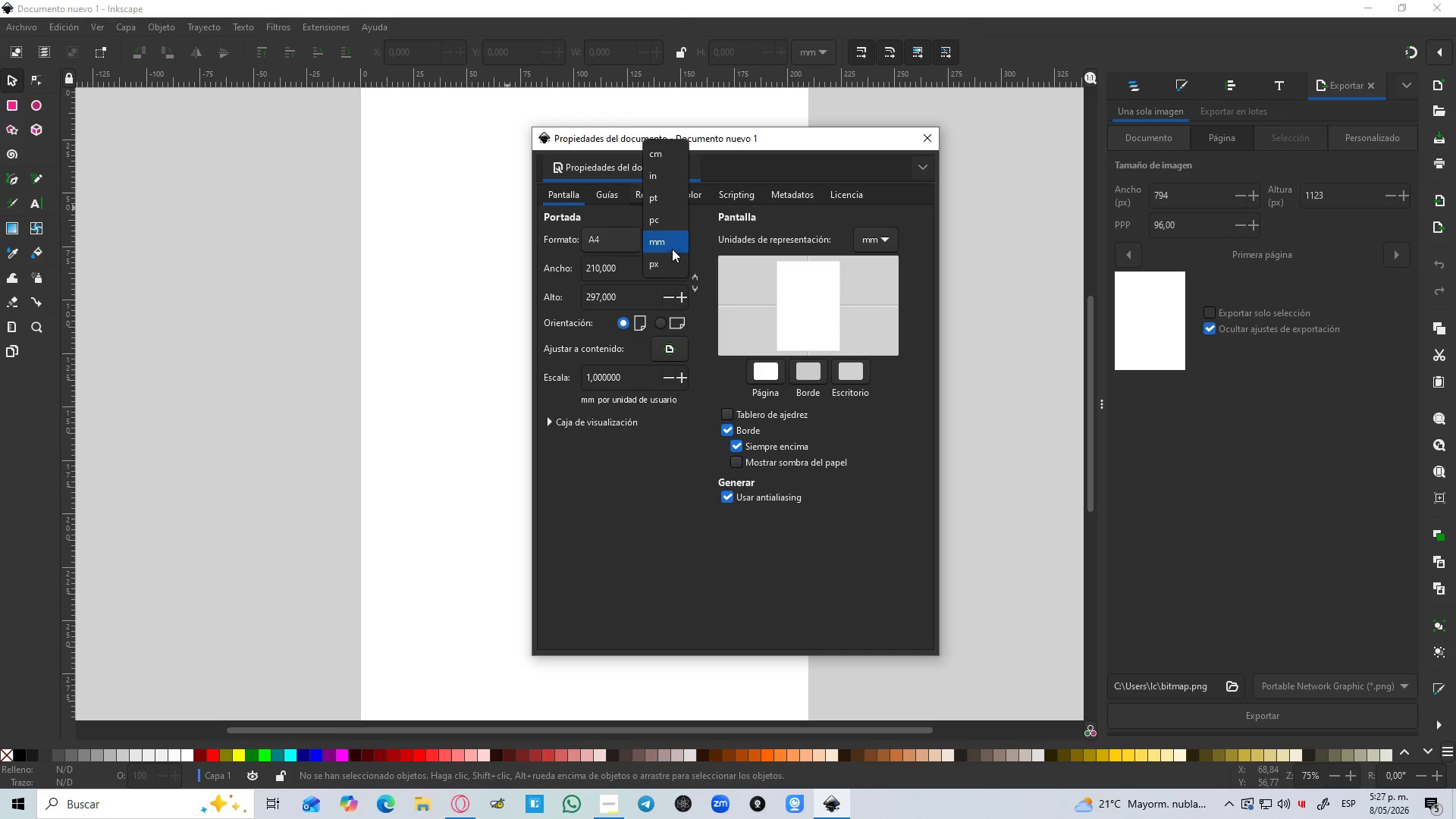 
left_click([878, 245])
 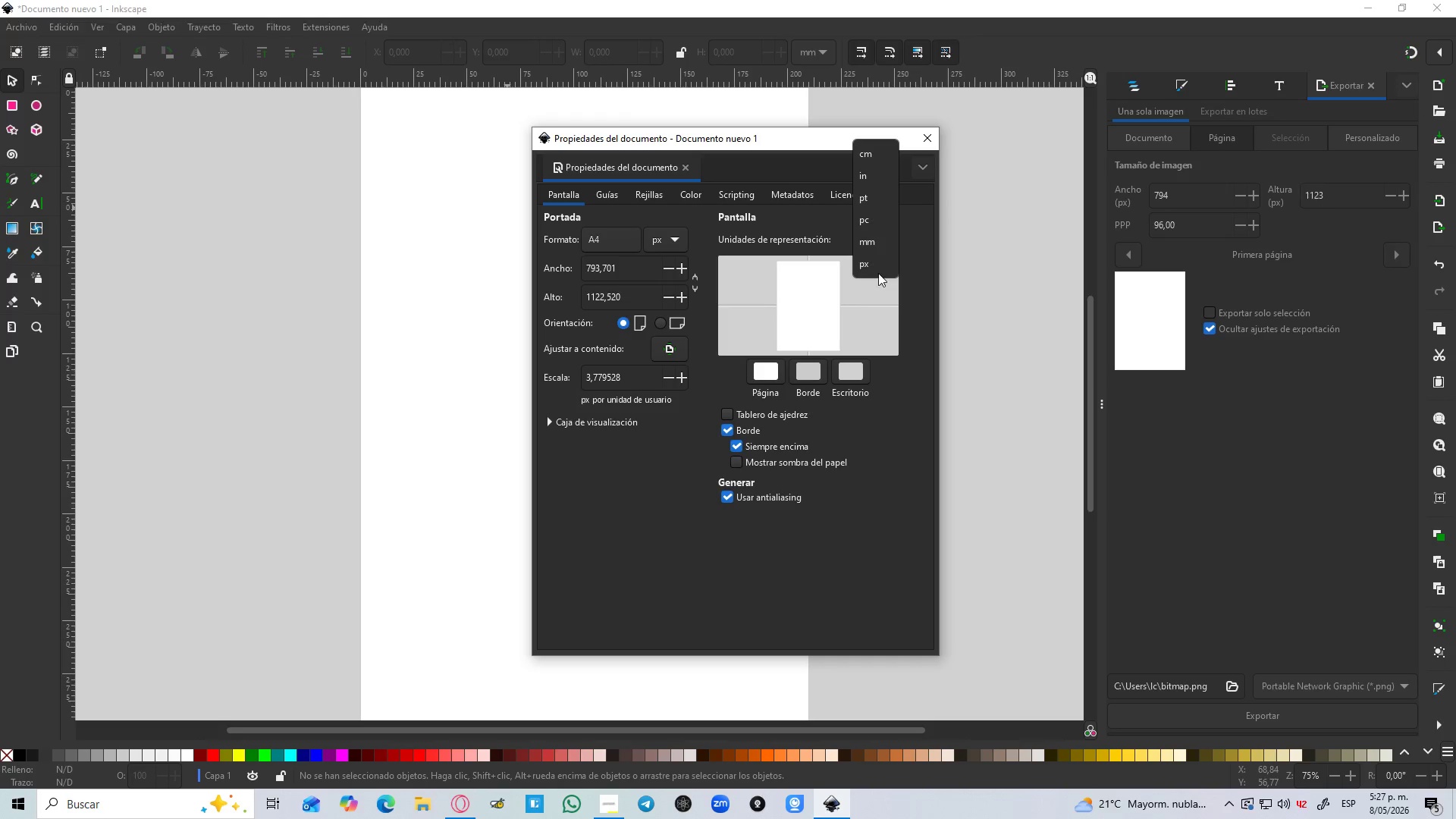 
left_click([877, 270])
 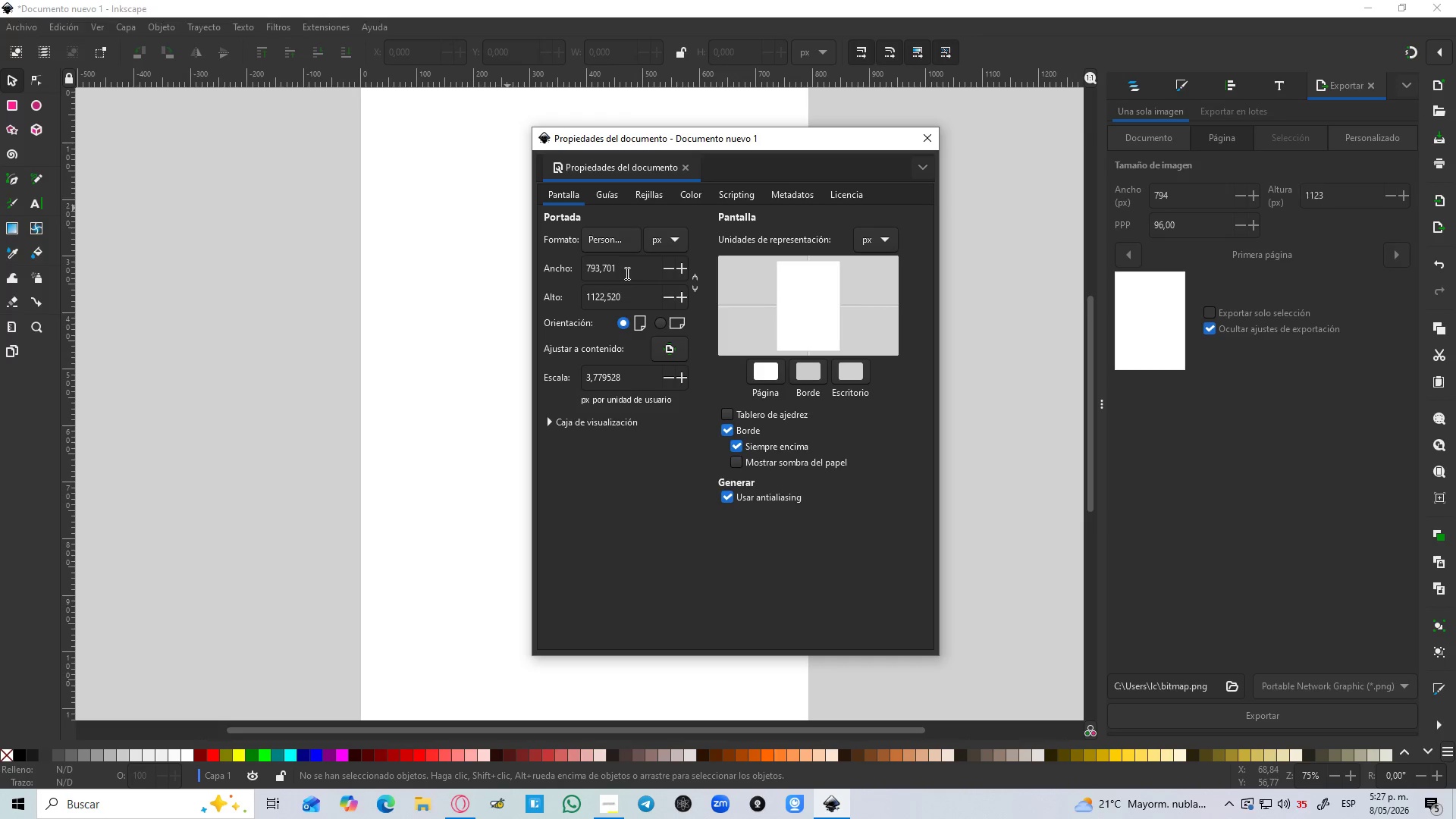 
left_click_drag(start_coordinate=[626, 273], to_coordinate=[448, 268])
 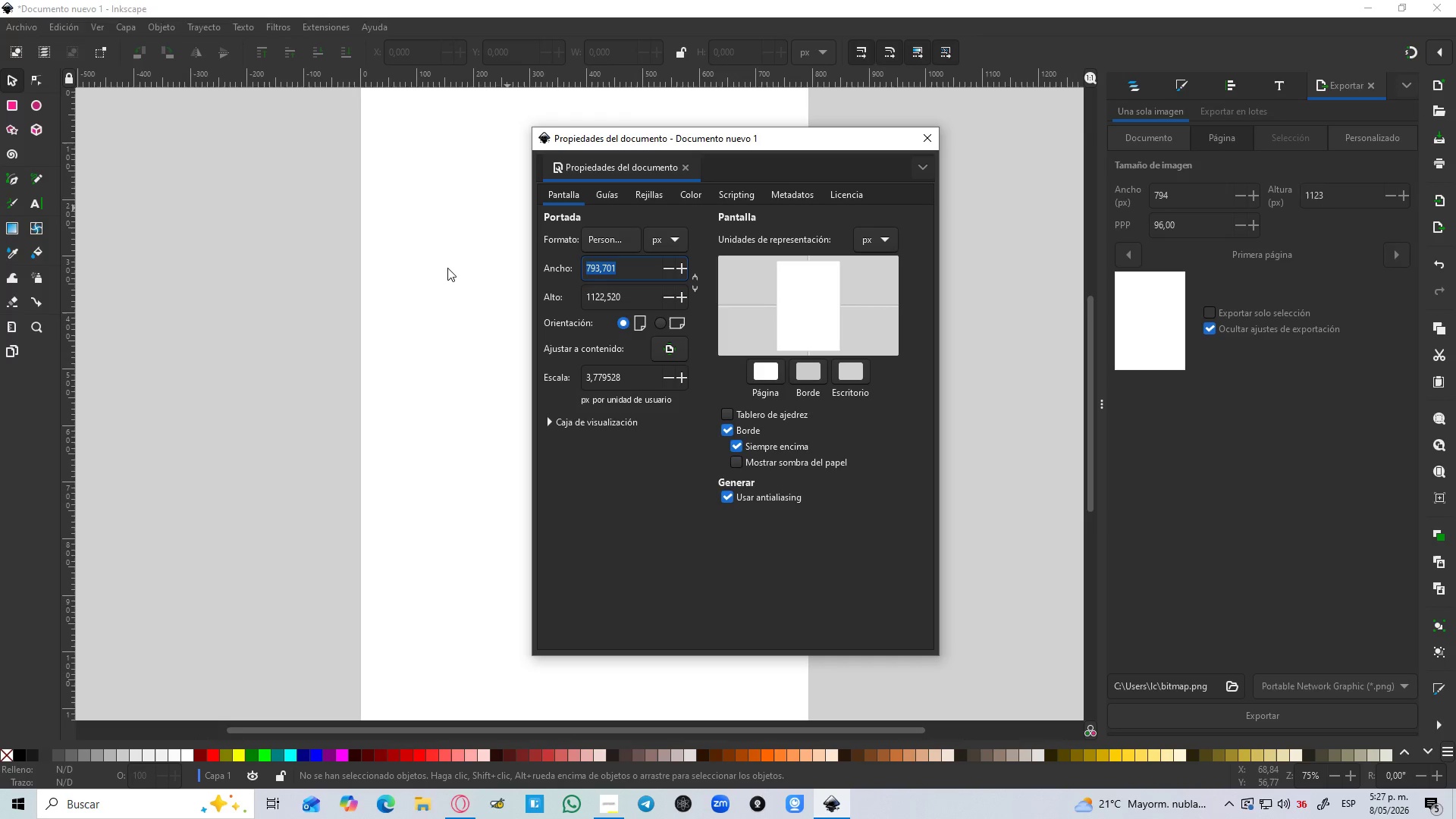 
key(Numpad1)
 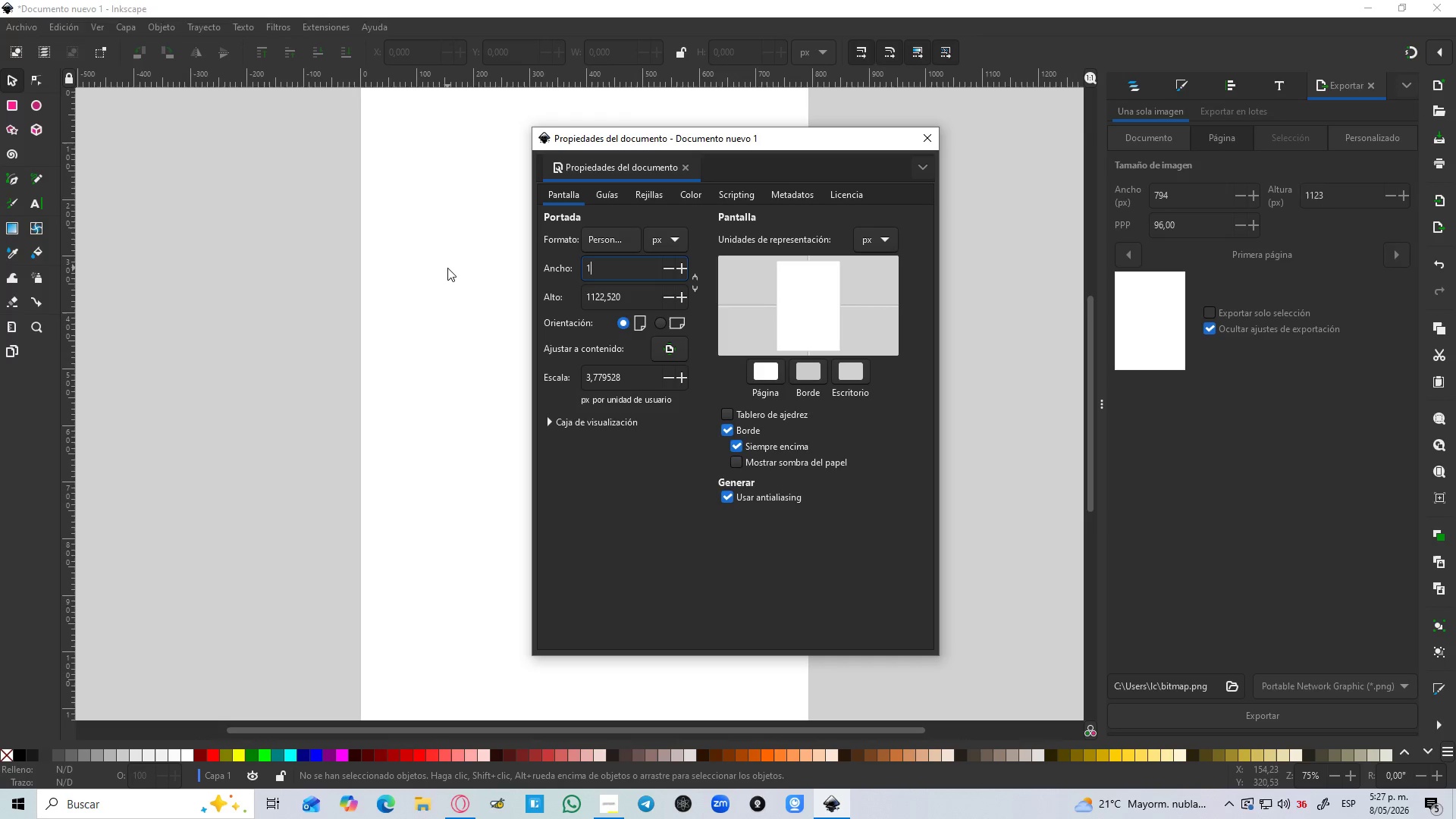 
key(Numpad0)
 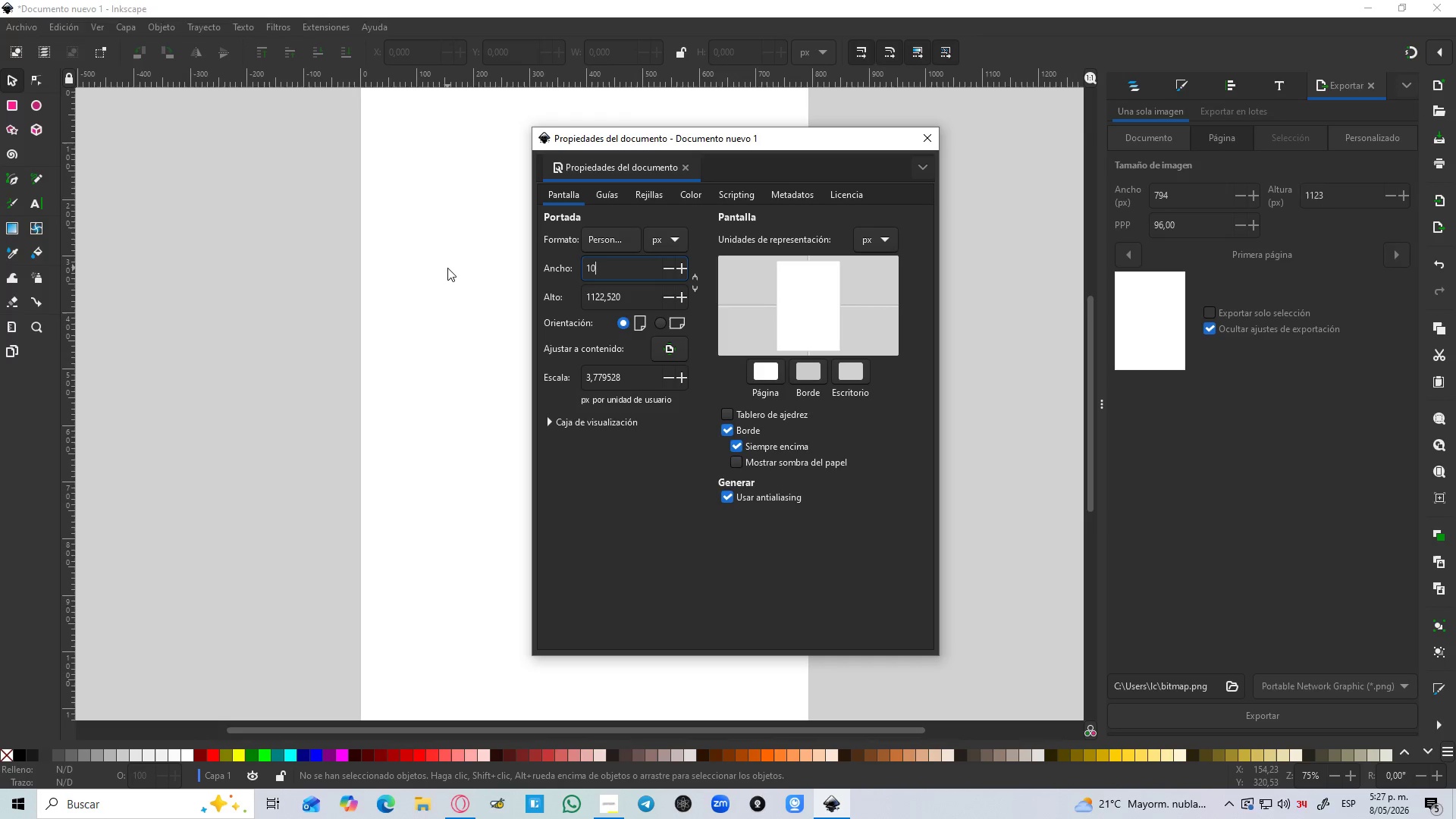 
key(Numpad0)
 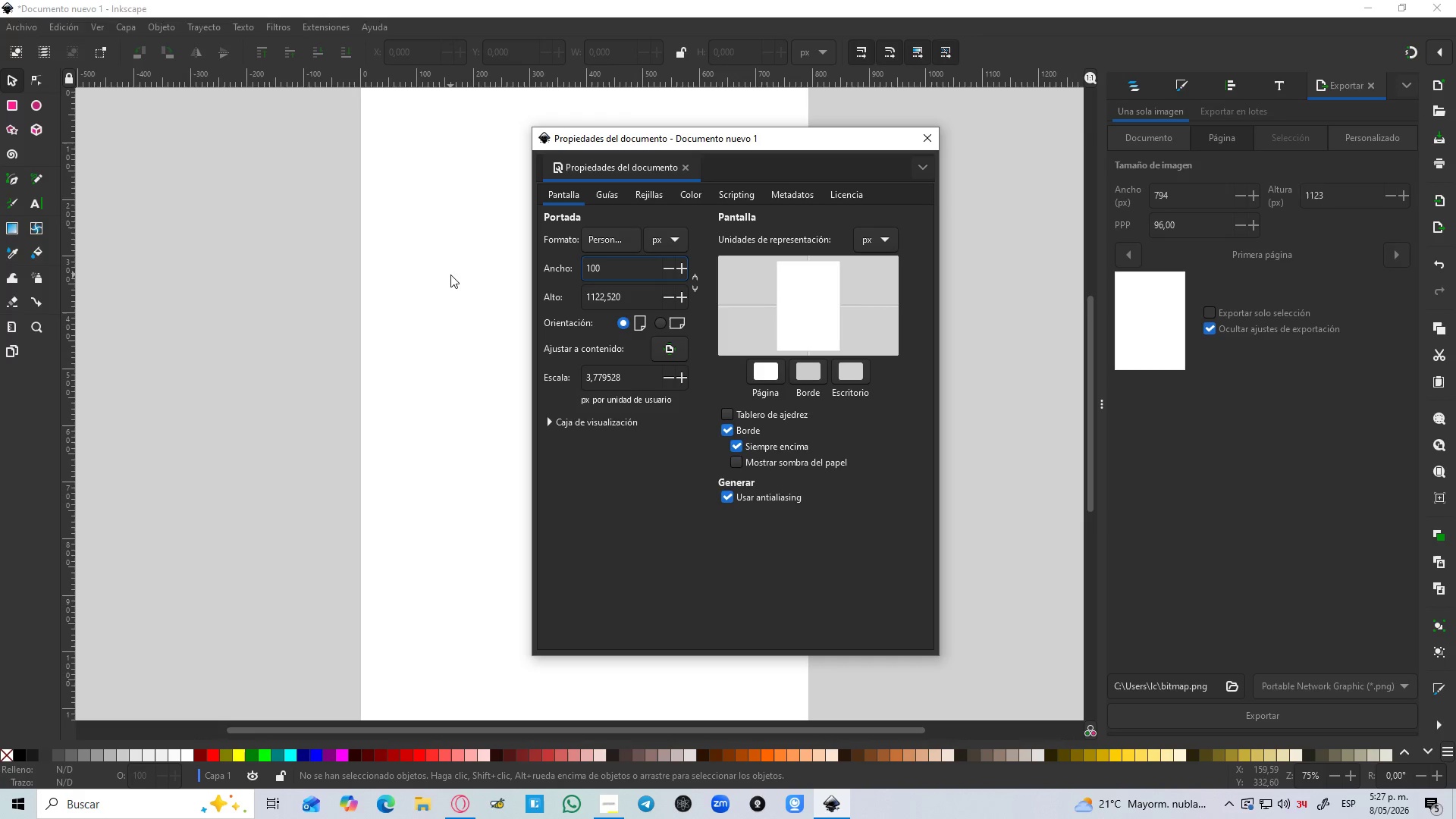 
key(Backspace)
 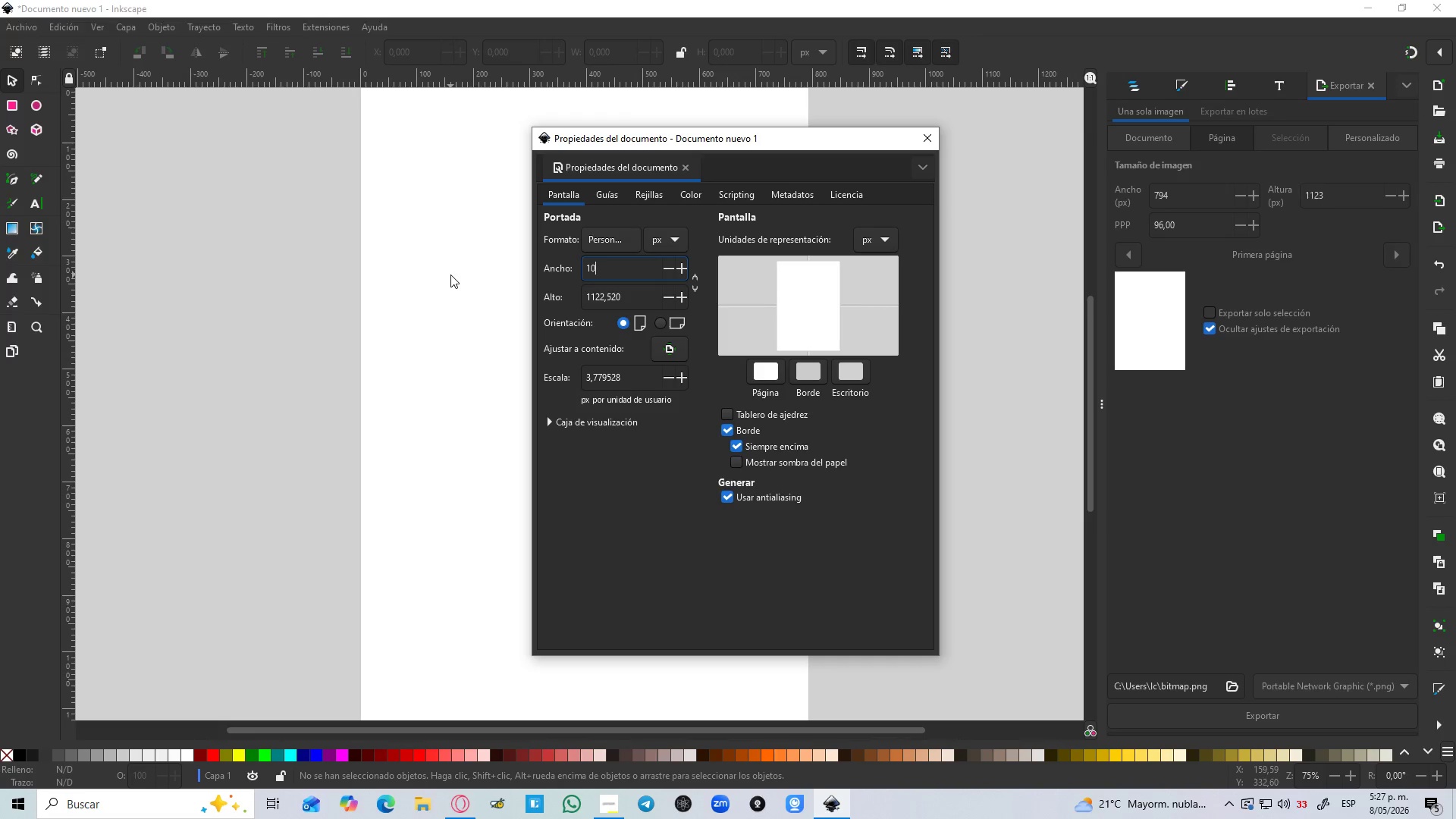 
key(Numpad8)
 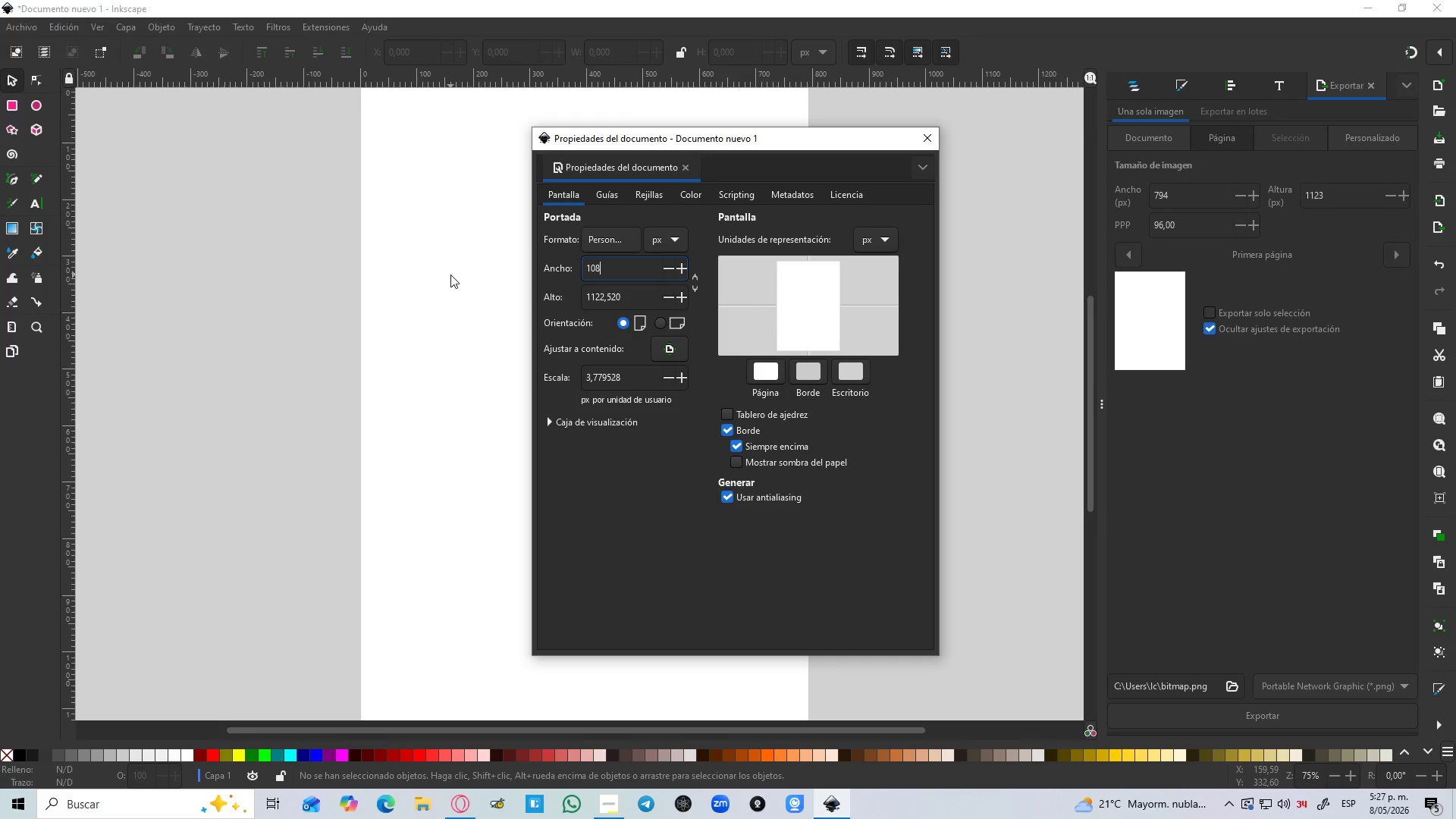 
key(Numpad0)
 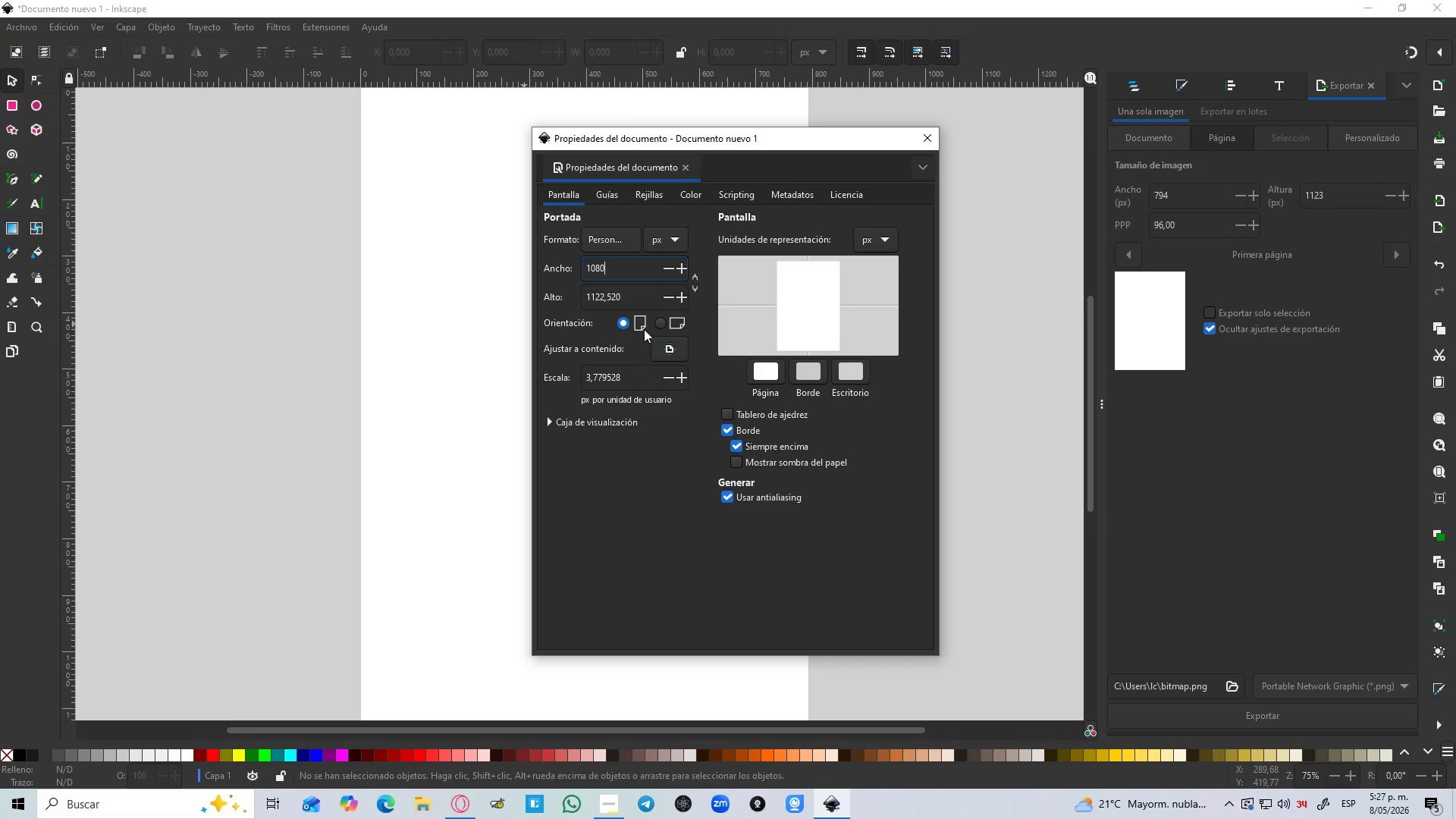 
left_click_drag(start_coordinate=[642, 297], to_coordinate=[516, 303])
 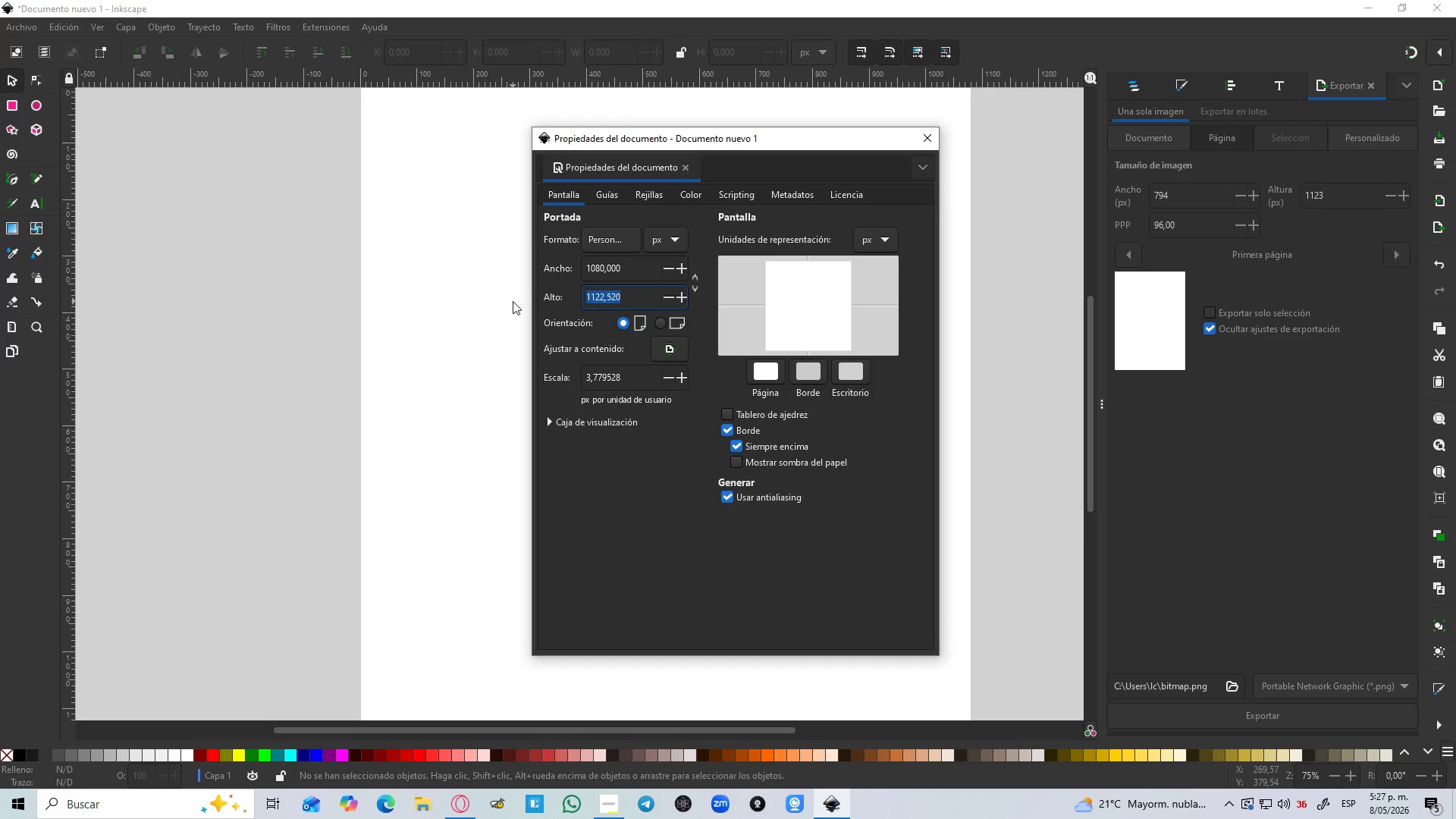 
key(Numpad1)
 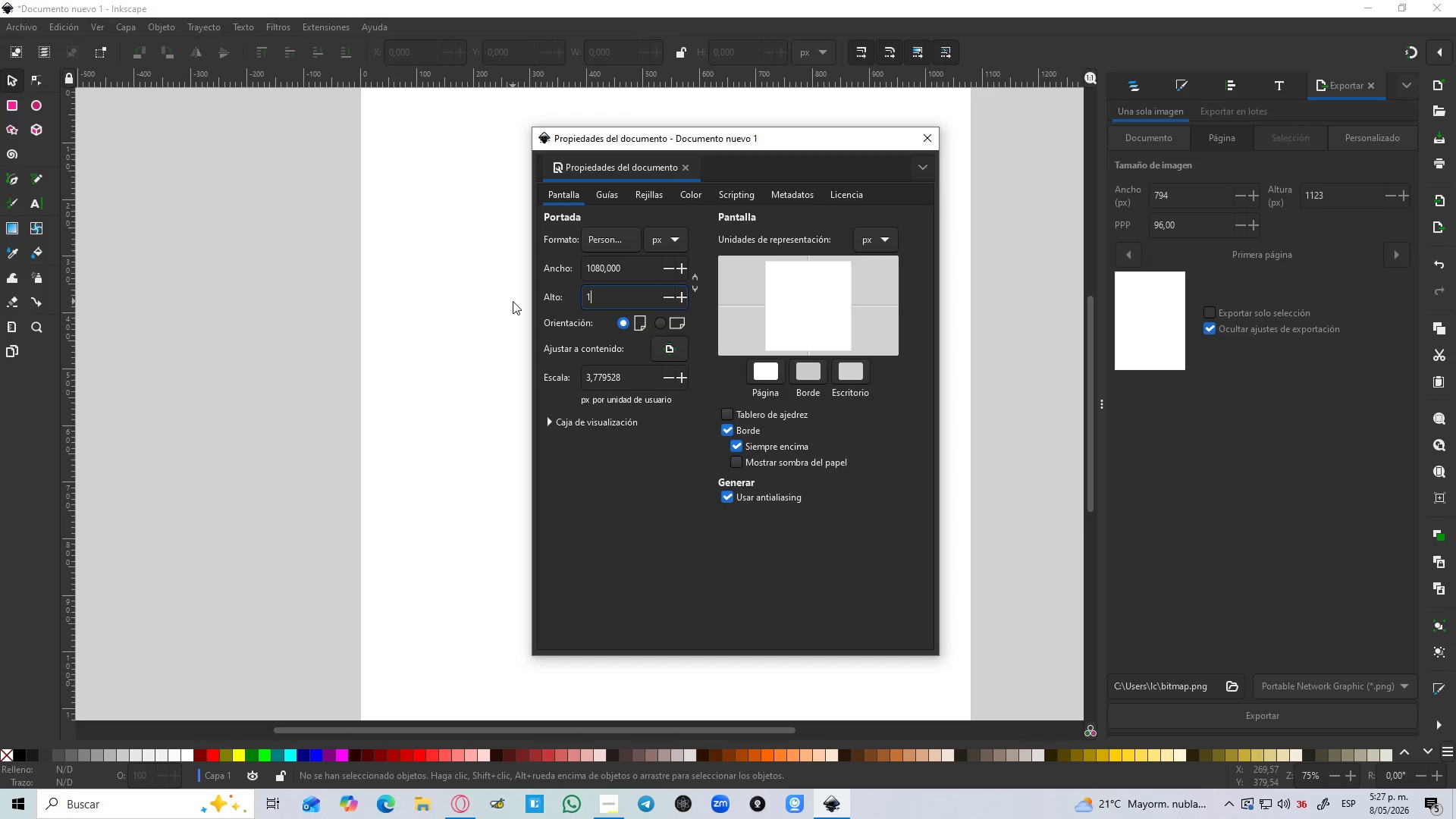 
key(Numpad0)
 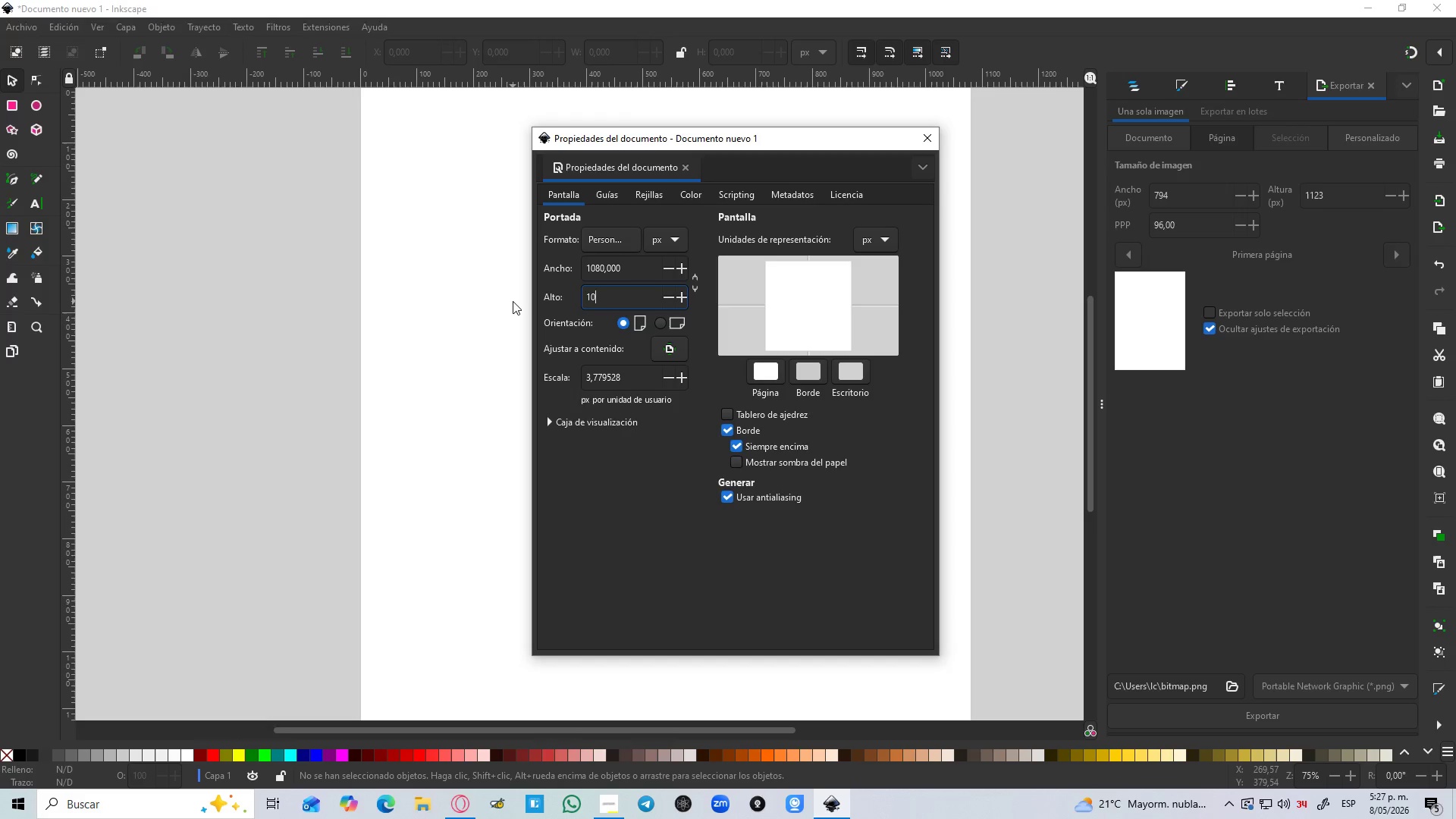 
key(Numpad8)
 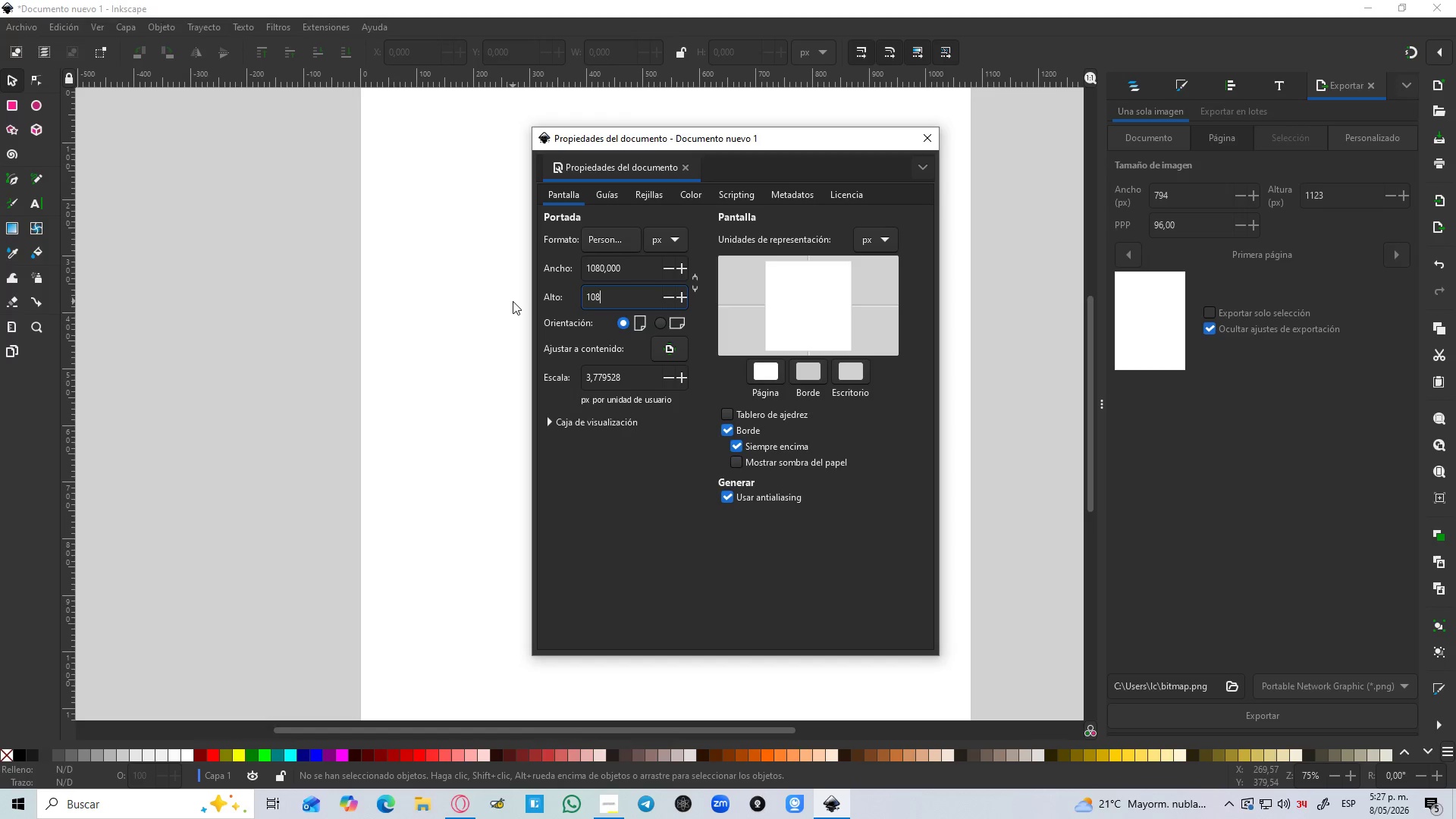 
key(Numpad0)
 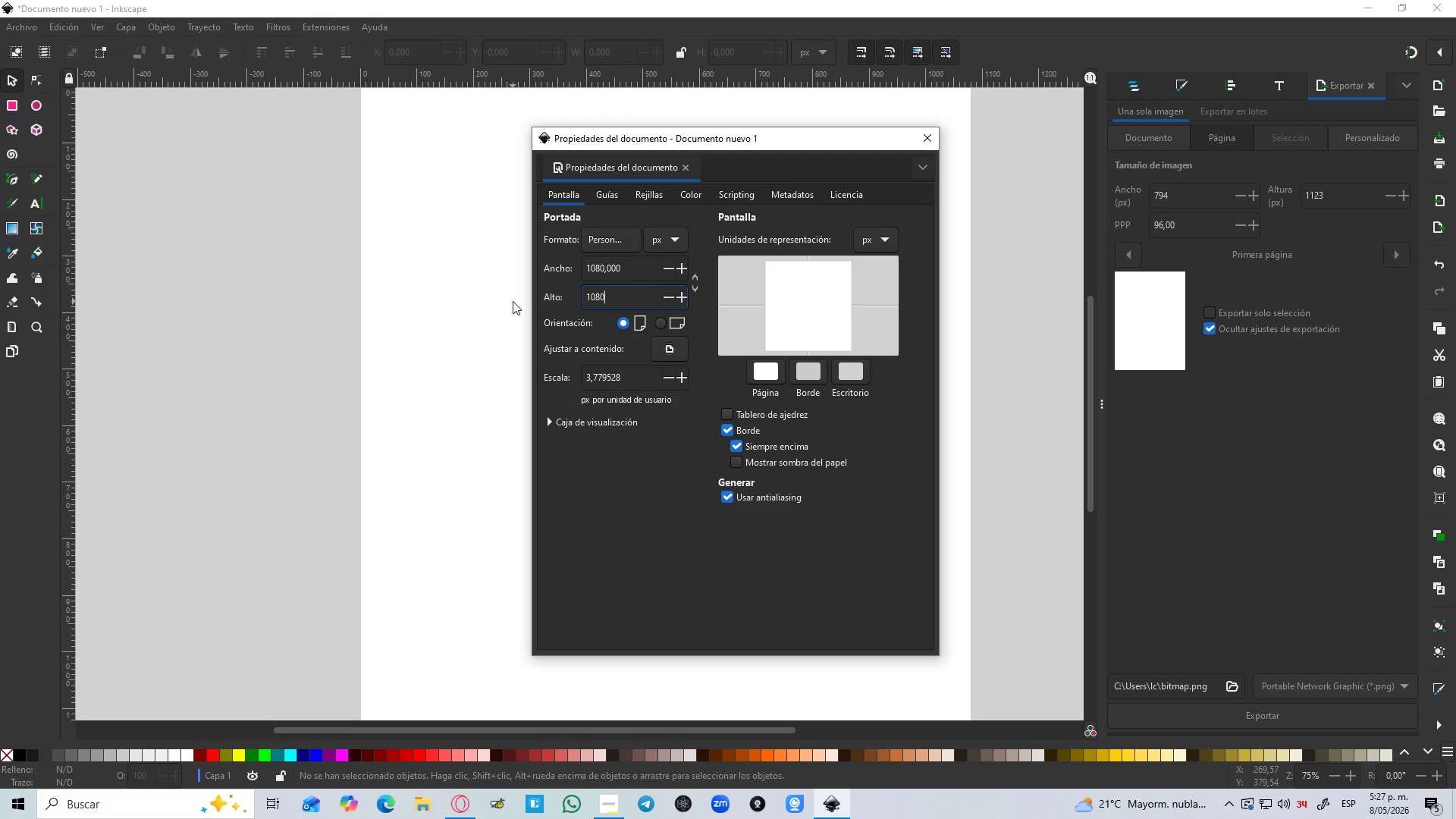 
key(Enter)
 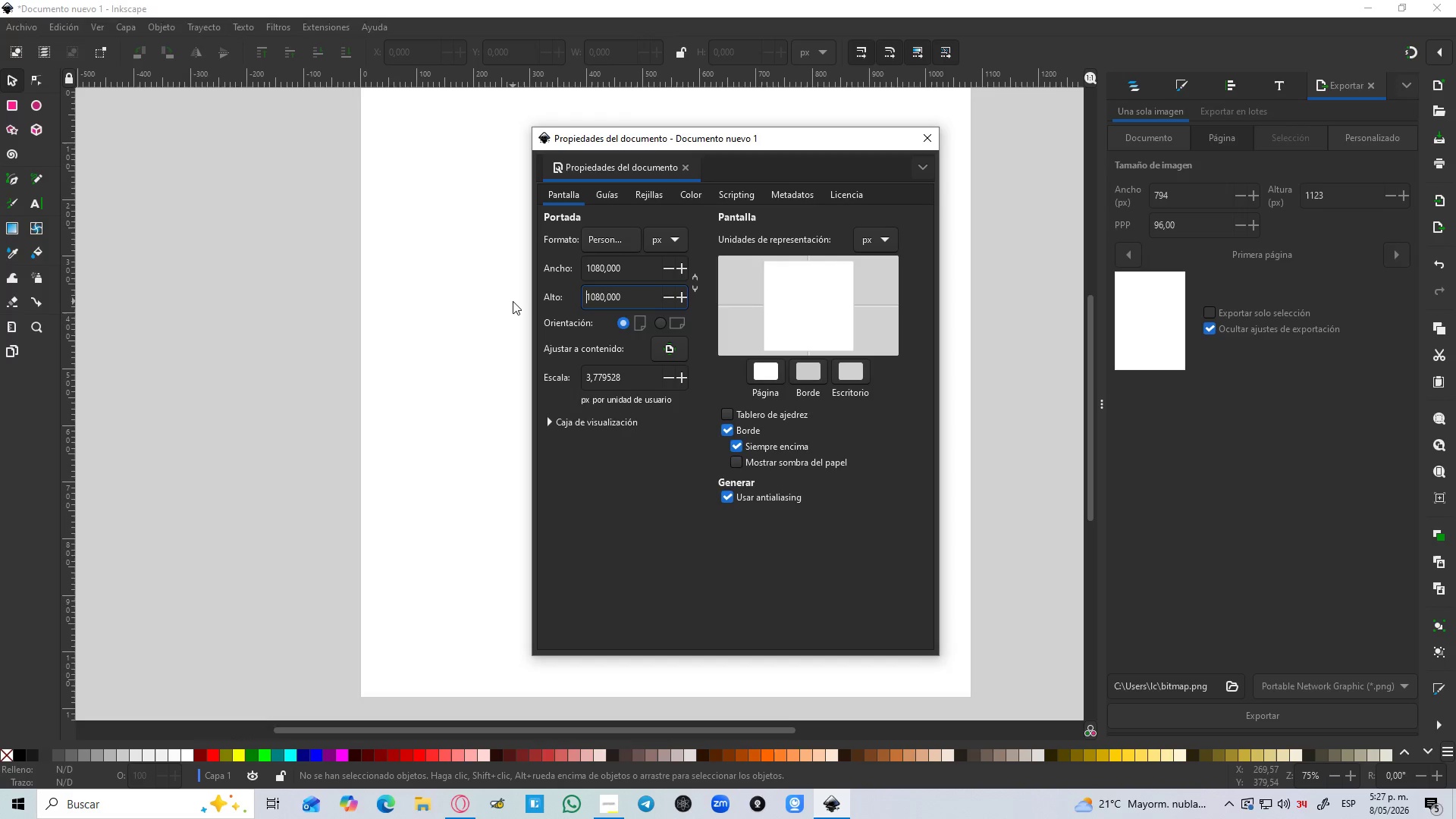 
wait(9.14)
 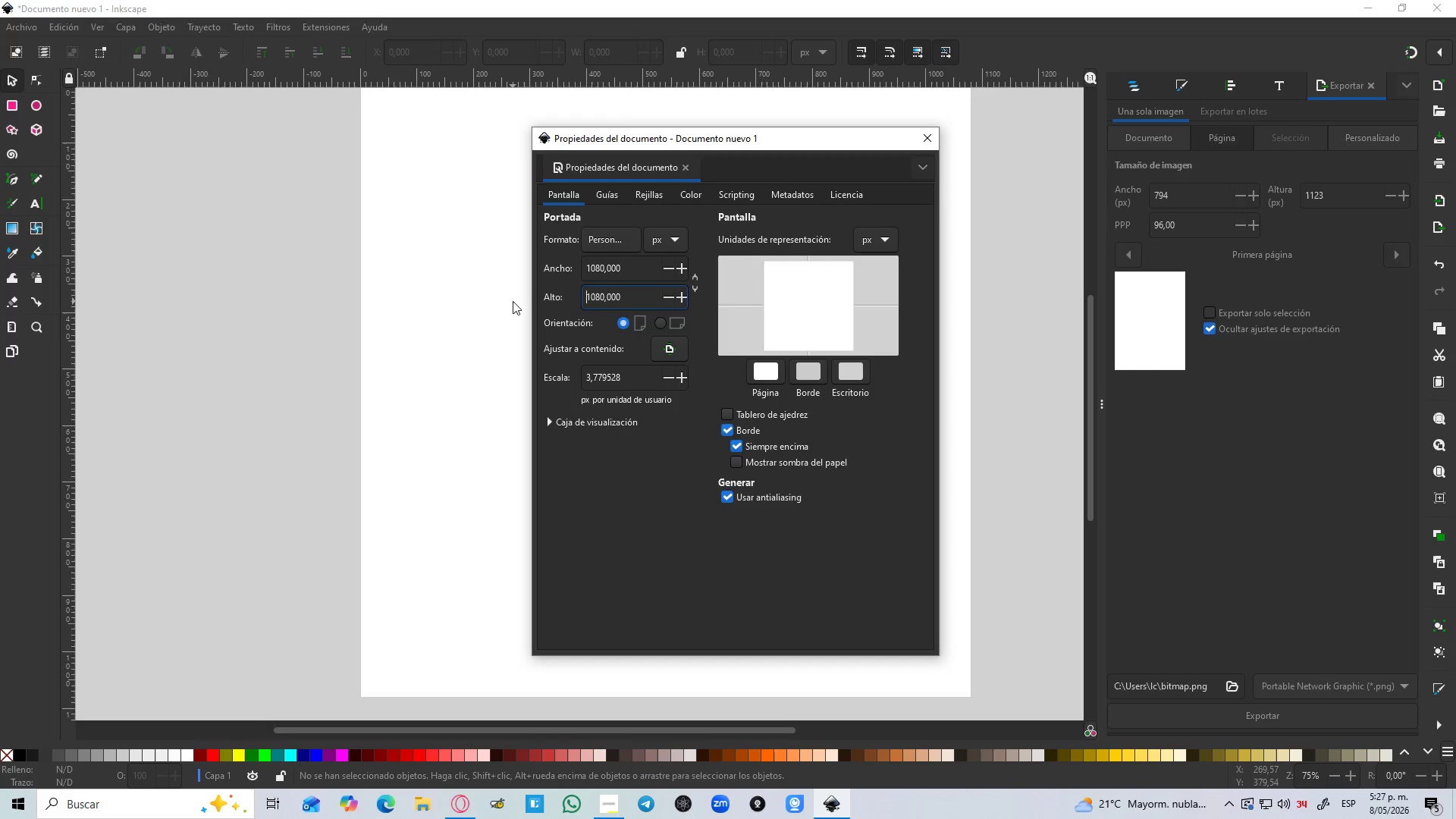 
left_click([617, 198])
 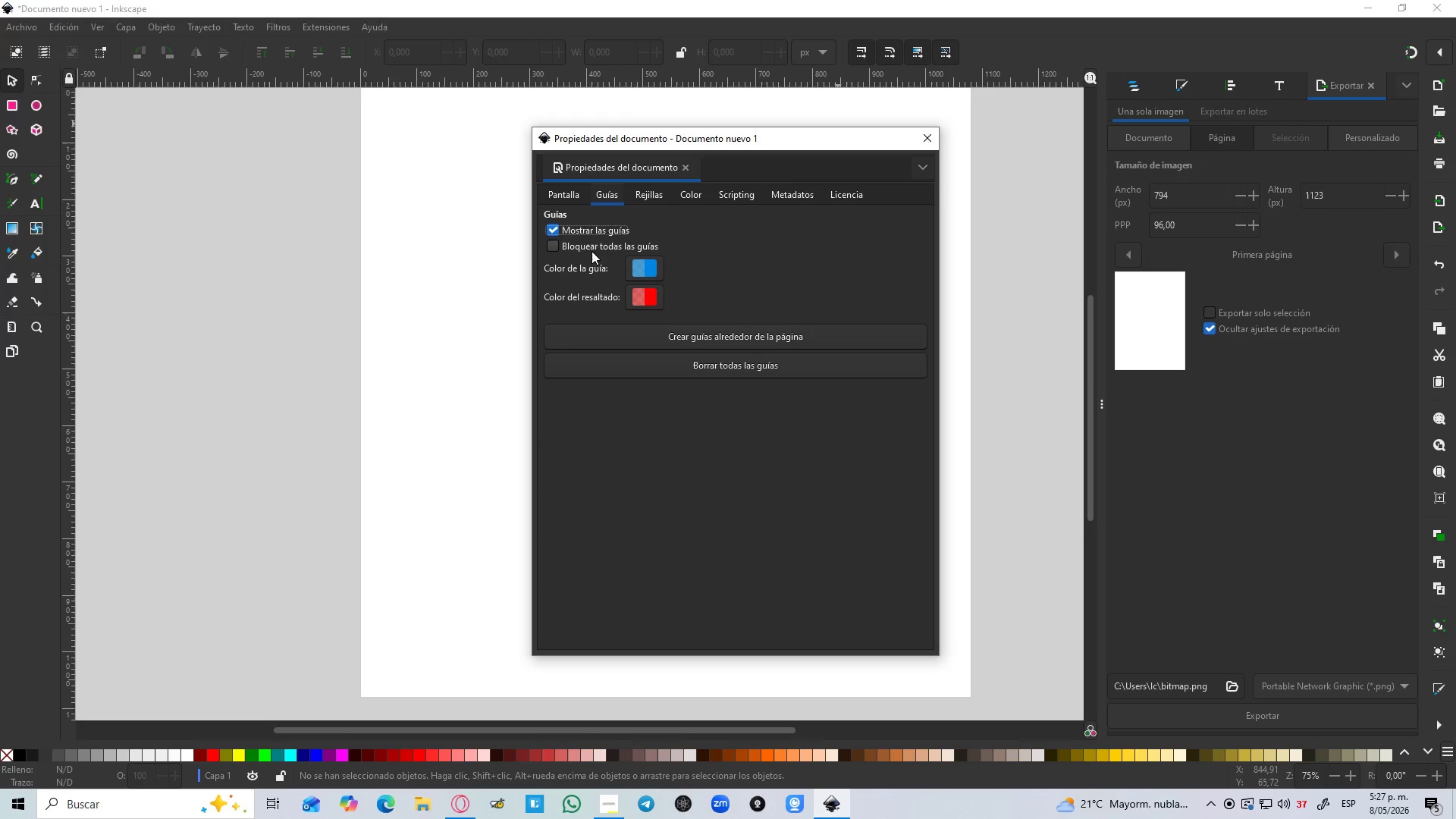 
double_click([593, 240])
 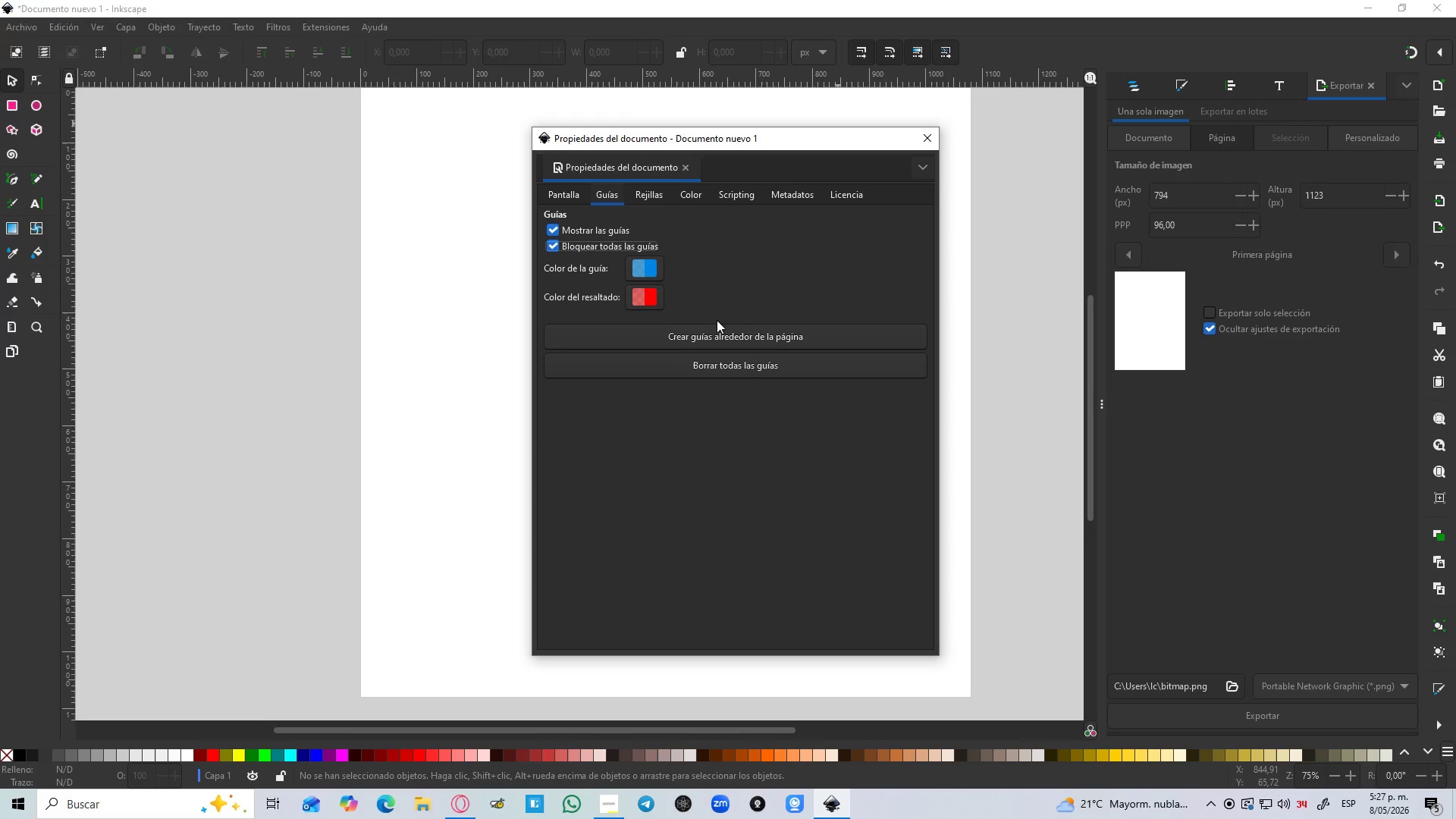 
left_click_drag(start_coordinate=[719, 322], to_coordinate=[720, 330])
 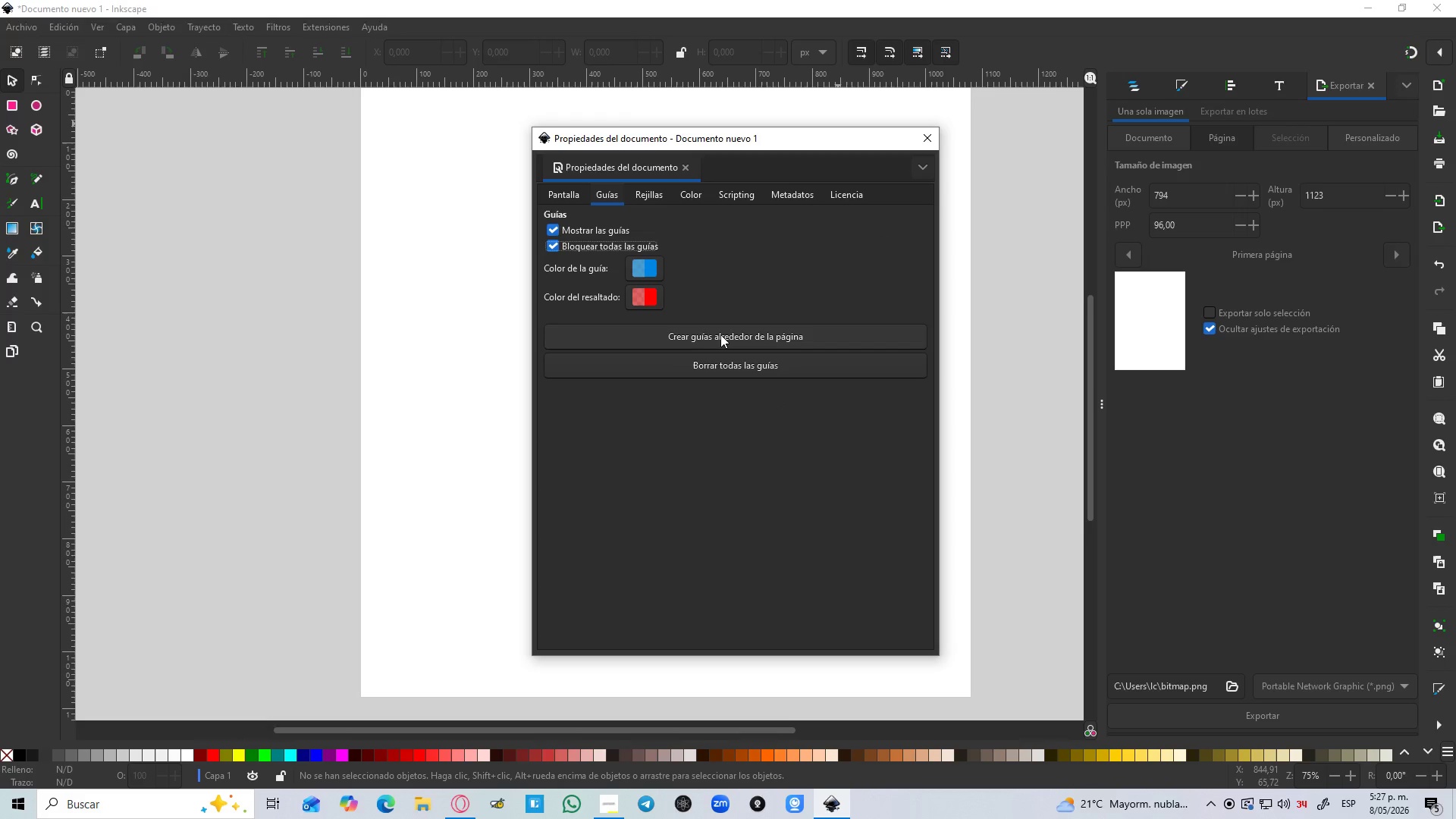 
double_click([721, 334])
 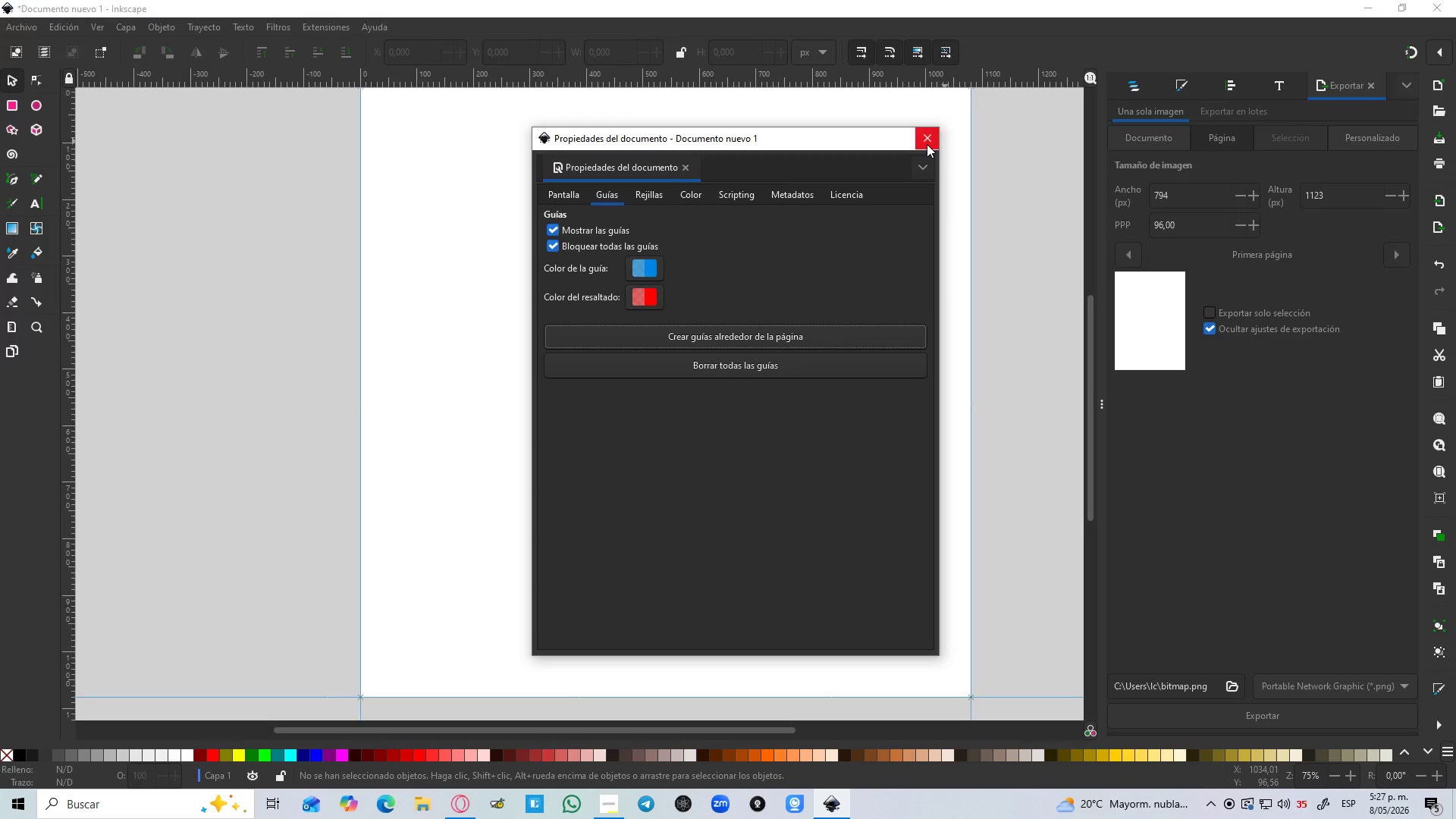 
left_click([927, 144])
 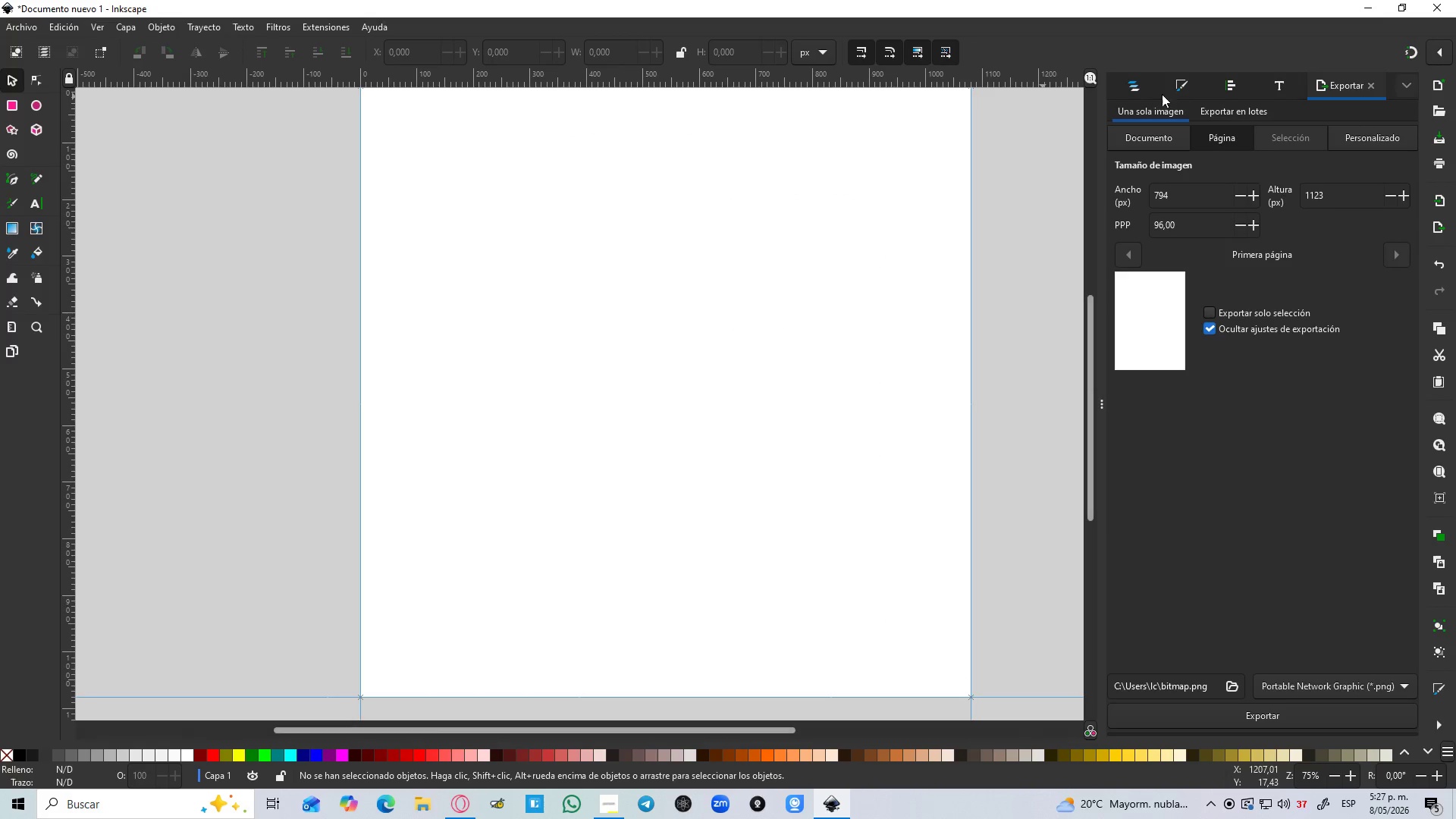 
left_click([1131, 99])
 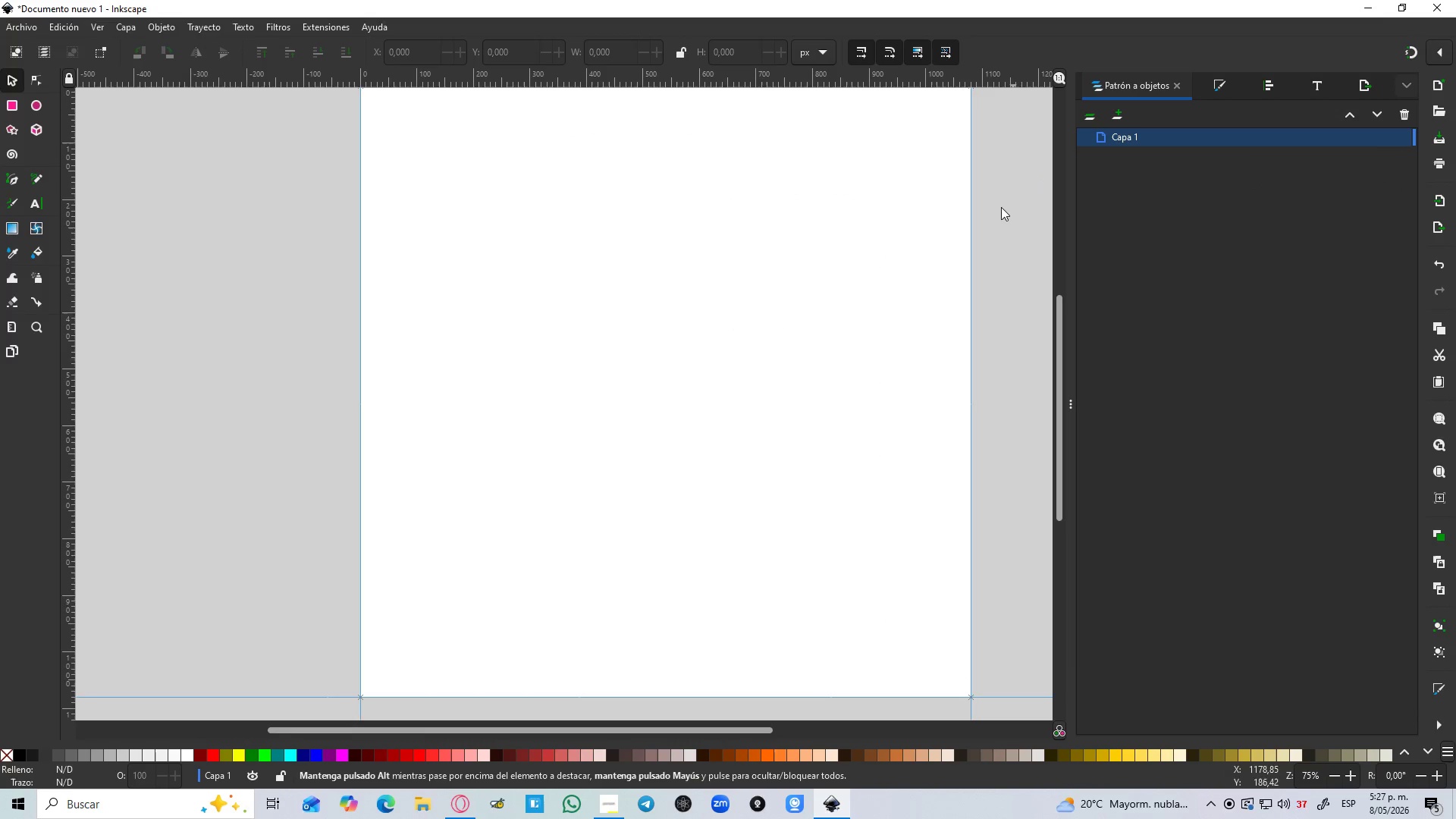 
hold_key(key=ControlLeft, duration=1.42)
scroll: coordinate [742, 308], scroll_direction: down, amount: 2.0
 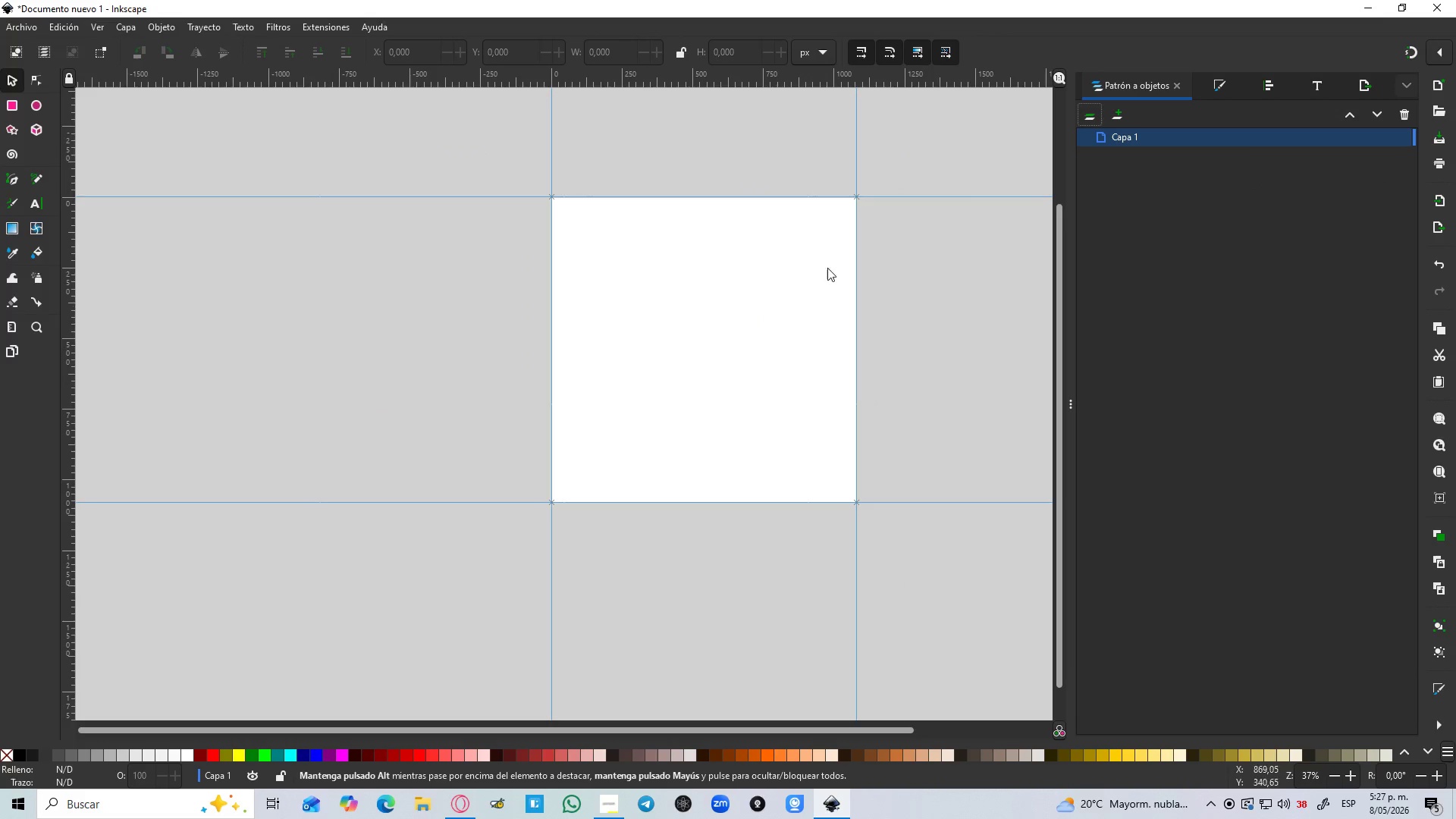 
scroll: coordinate [836, 252], scroll_direction: up, amount: 1.0
 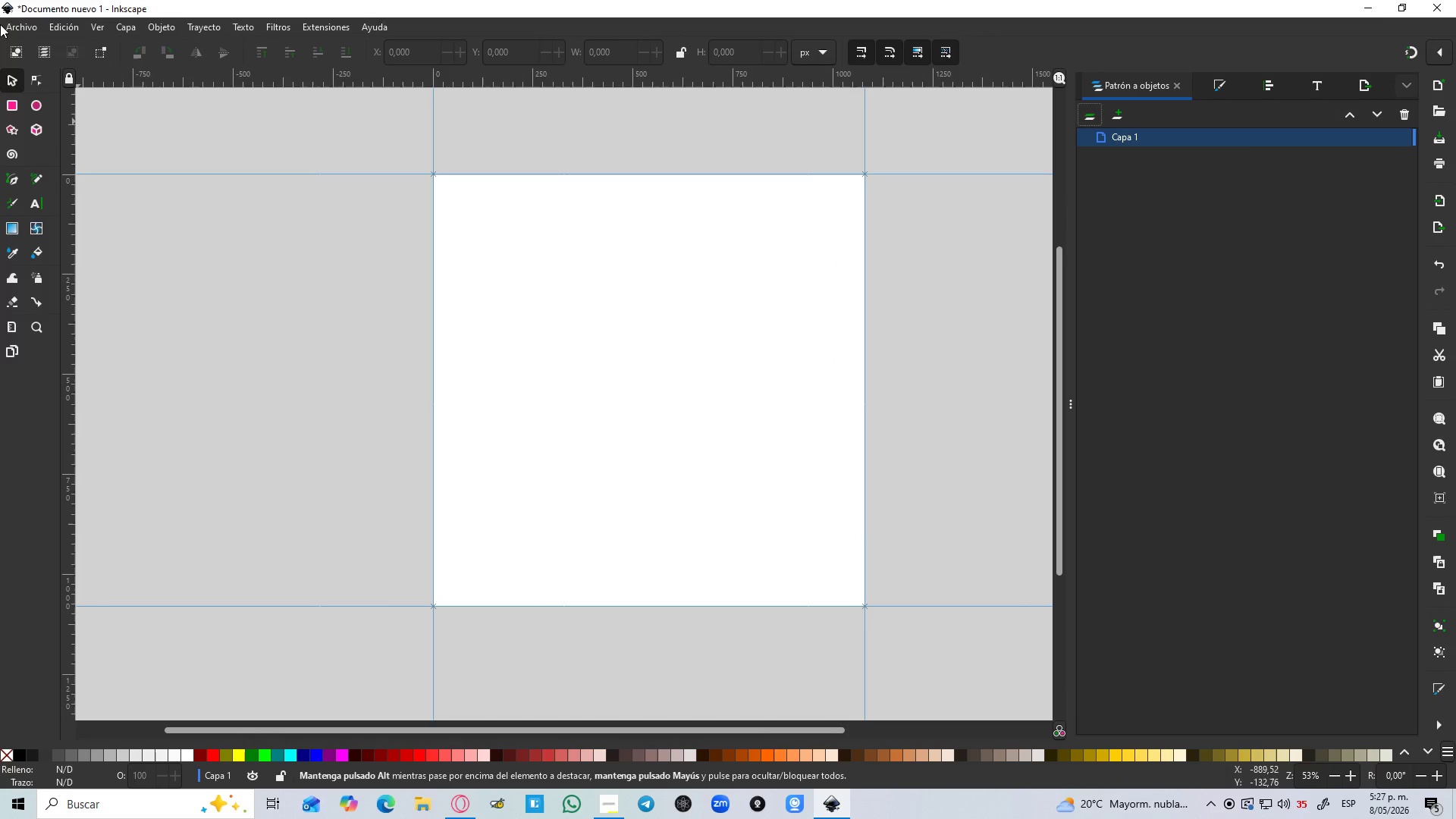 
mouse_move([56, 84])
 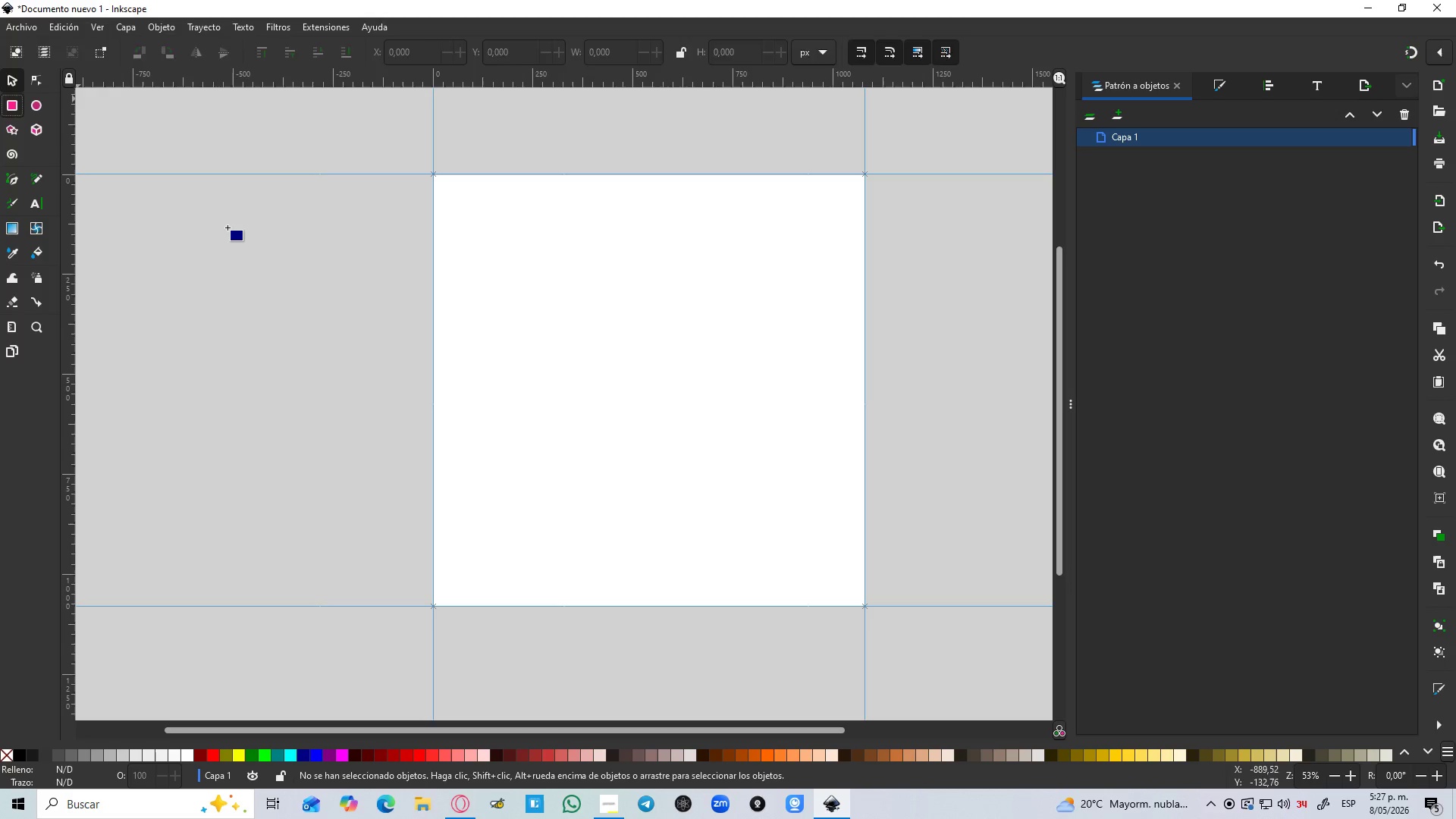 
hold_key(key=ControlLeft, duration=0.75)
left_click_drag(start_coordinate=[284, 248], to_coordinate=[335, 299])
 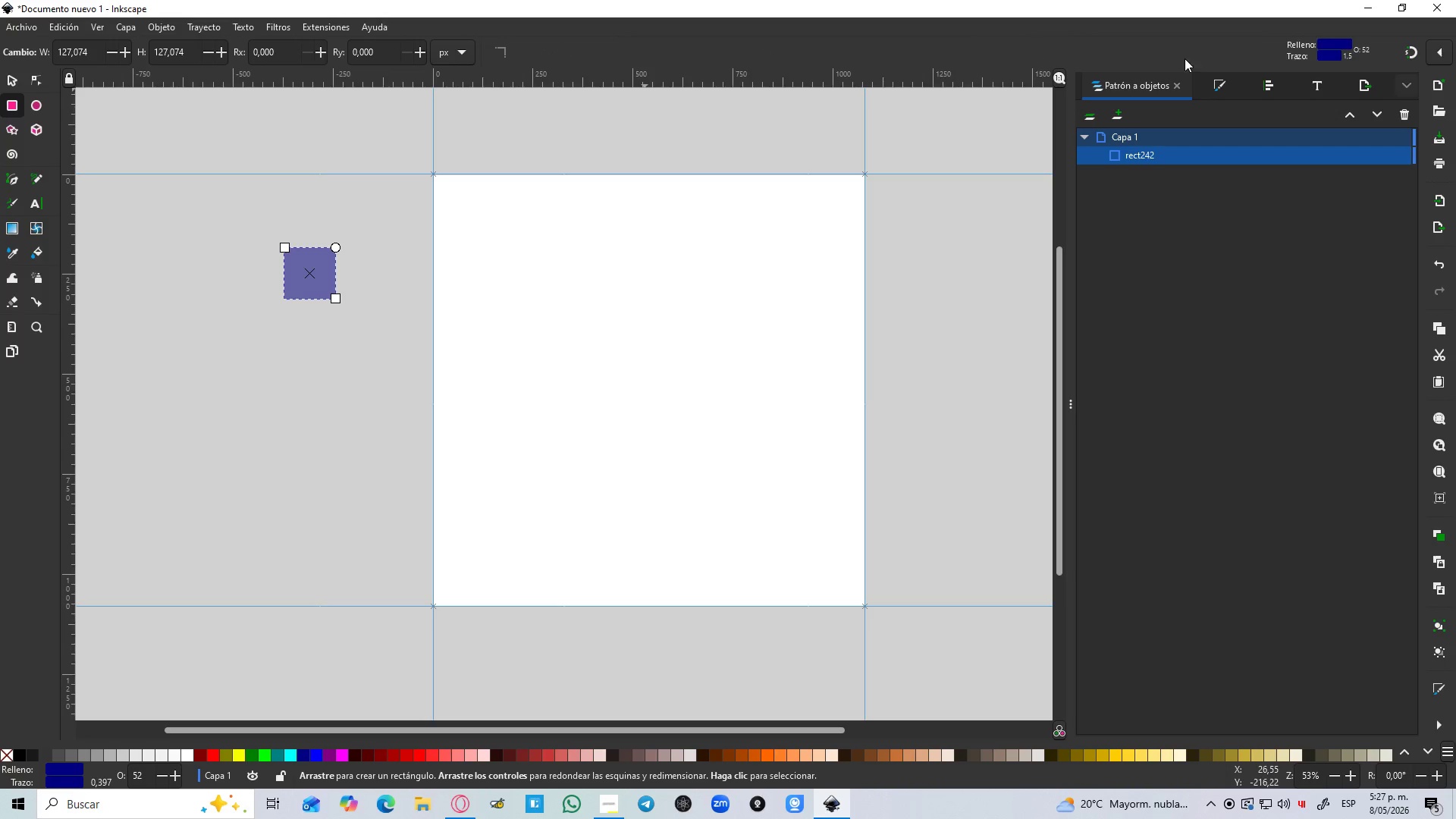 
left_click([1216, 94])
 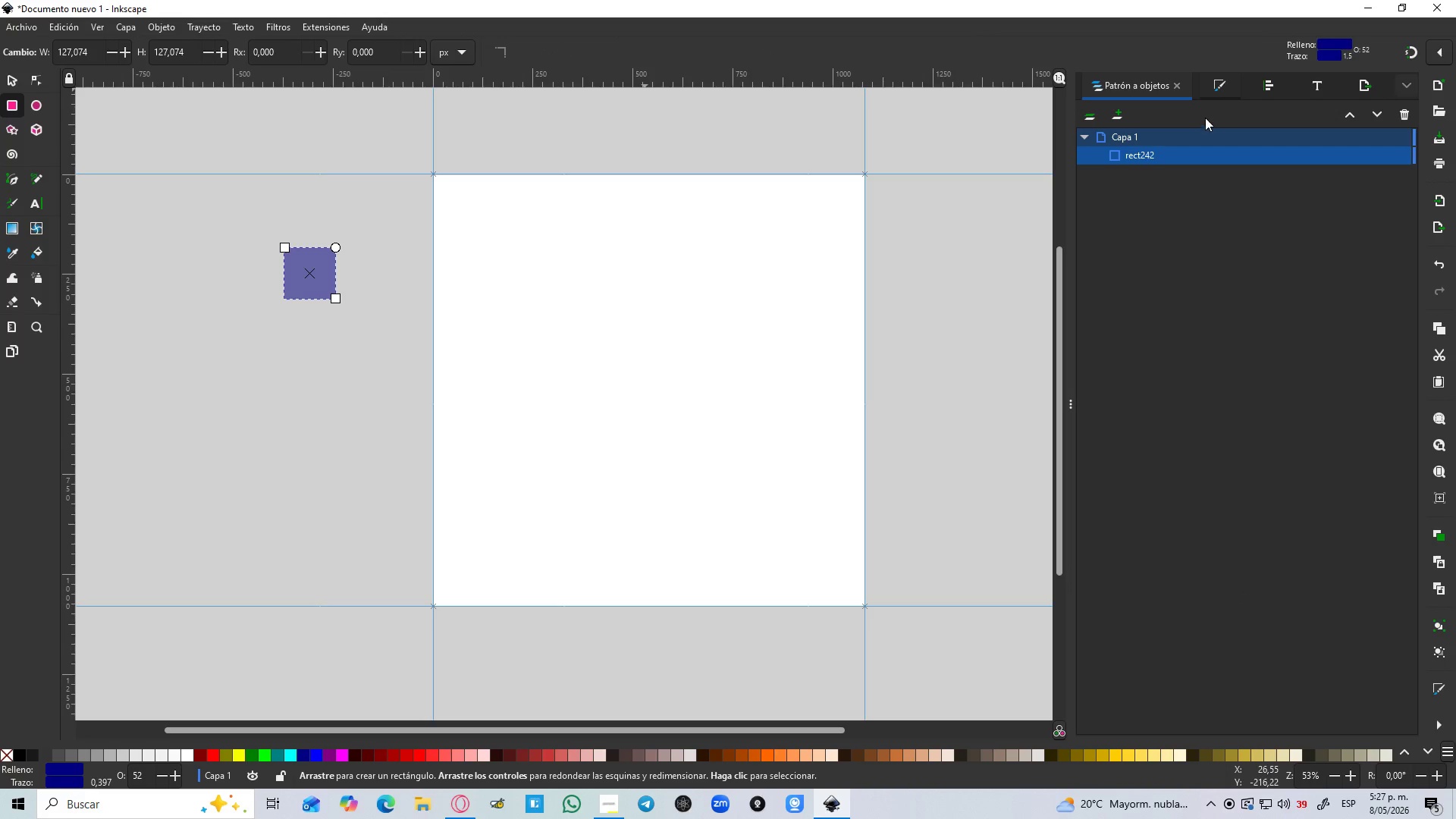 
left_click([1222, 81])
 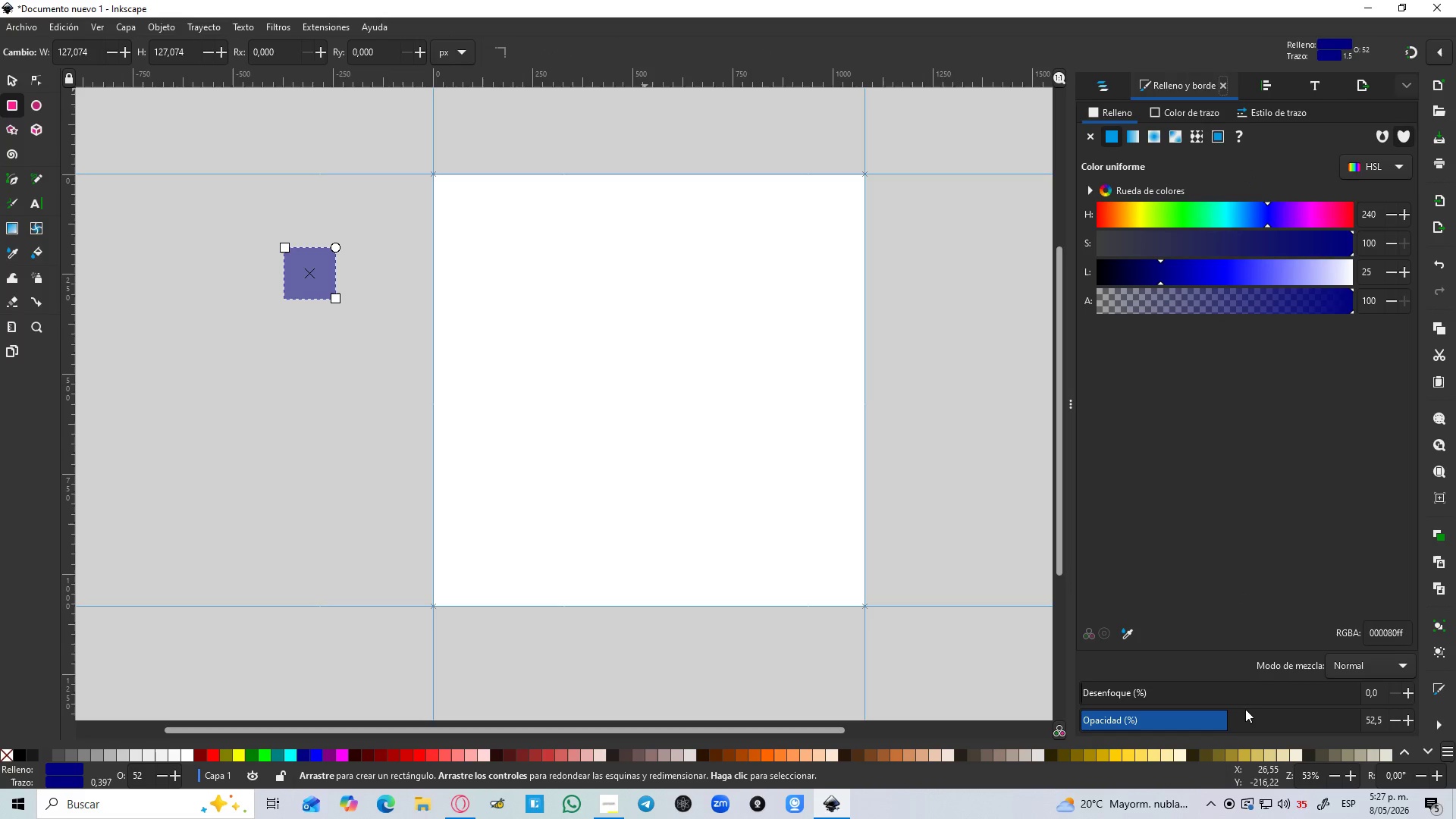 
left_click_drag(start_coordinate=[1245, 714], to_coordinate=[1354, 738])
 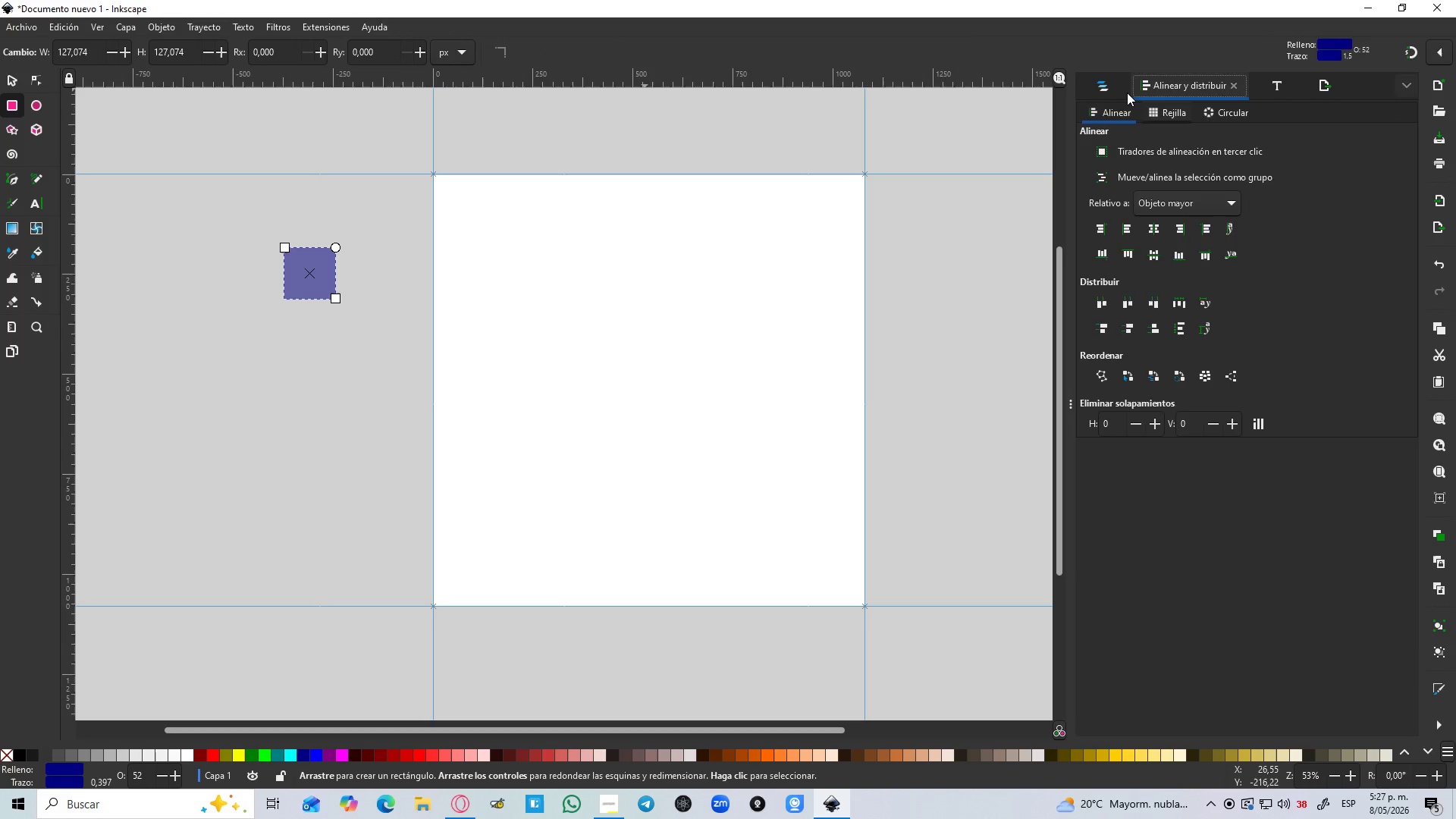 
left_click([1124, 92])
 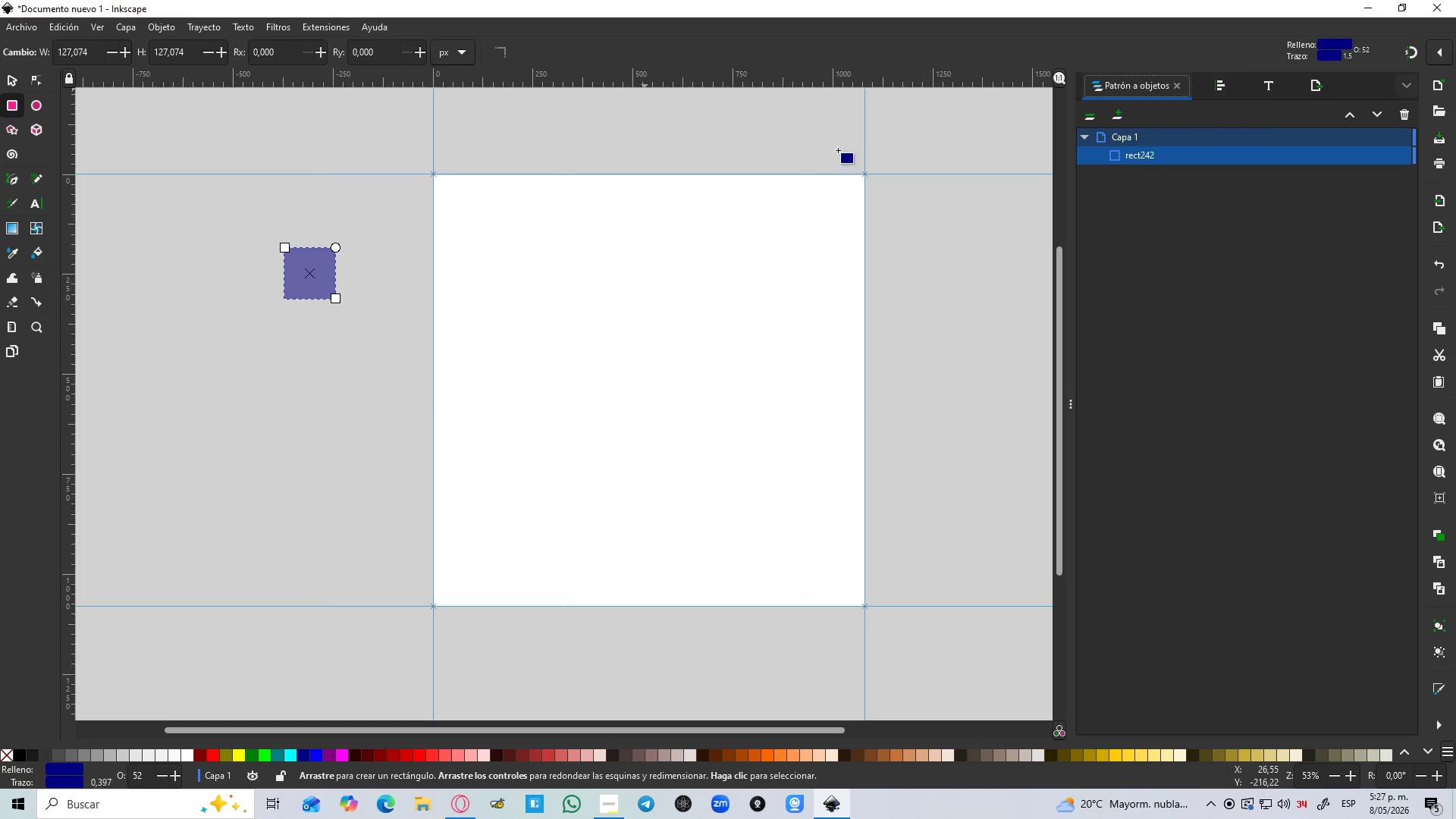 
right_click([313, 283])
 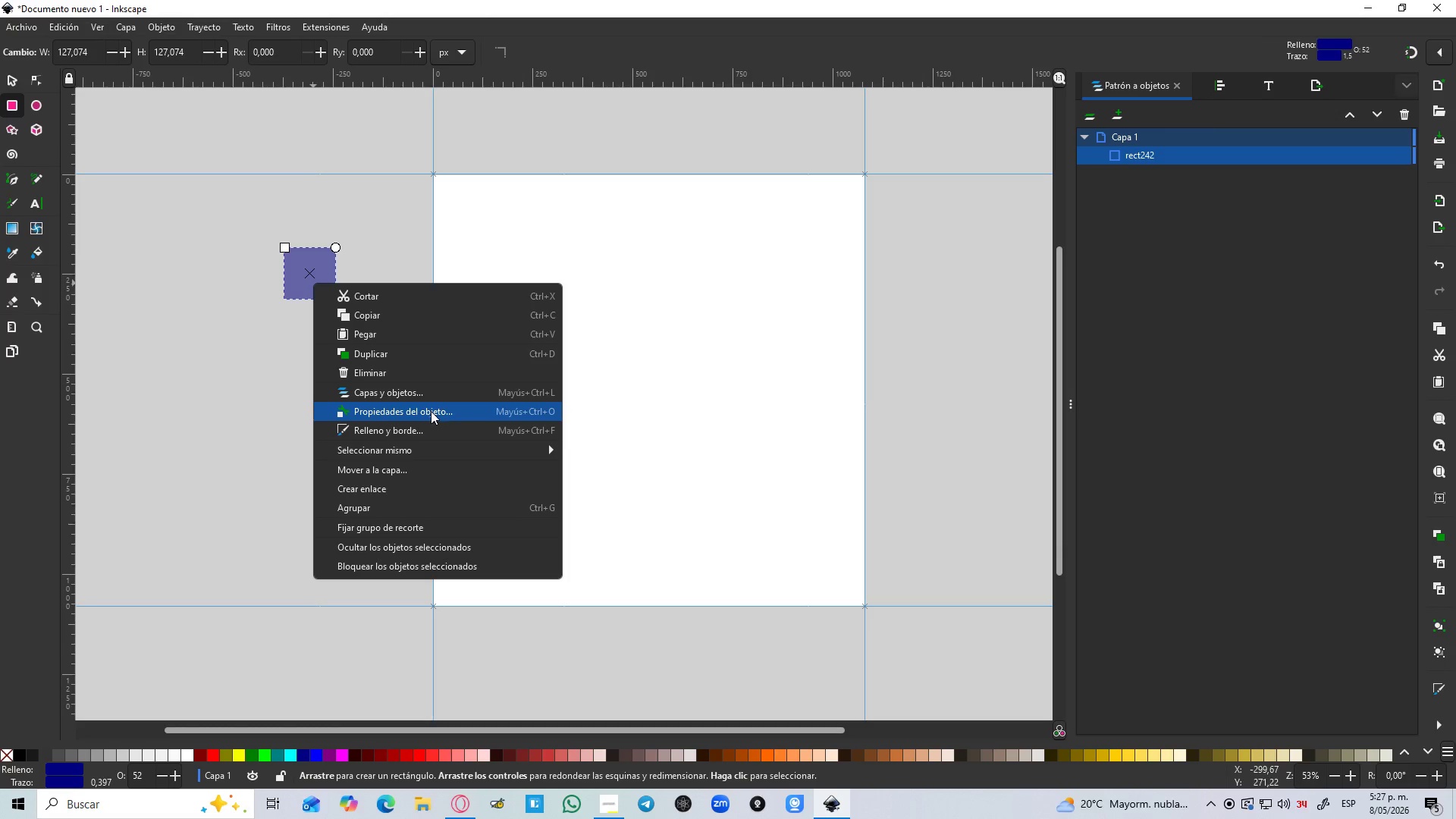 
left_click([420, 423])
 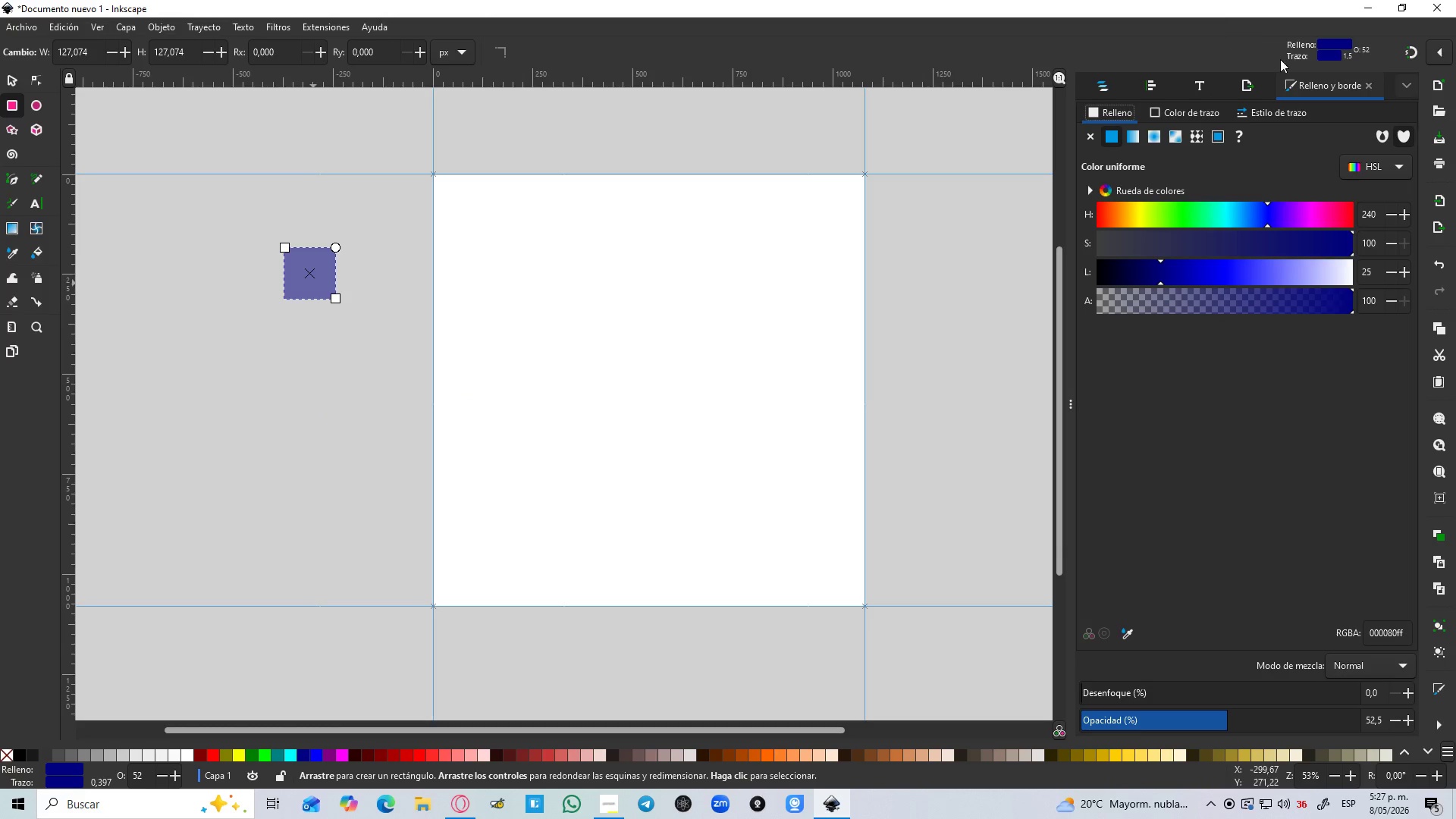 
left_click_drag(start_coordinate=[1298, 93], to_coordinate=[1147, 96])
 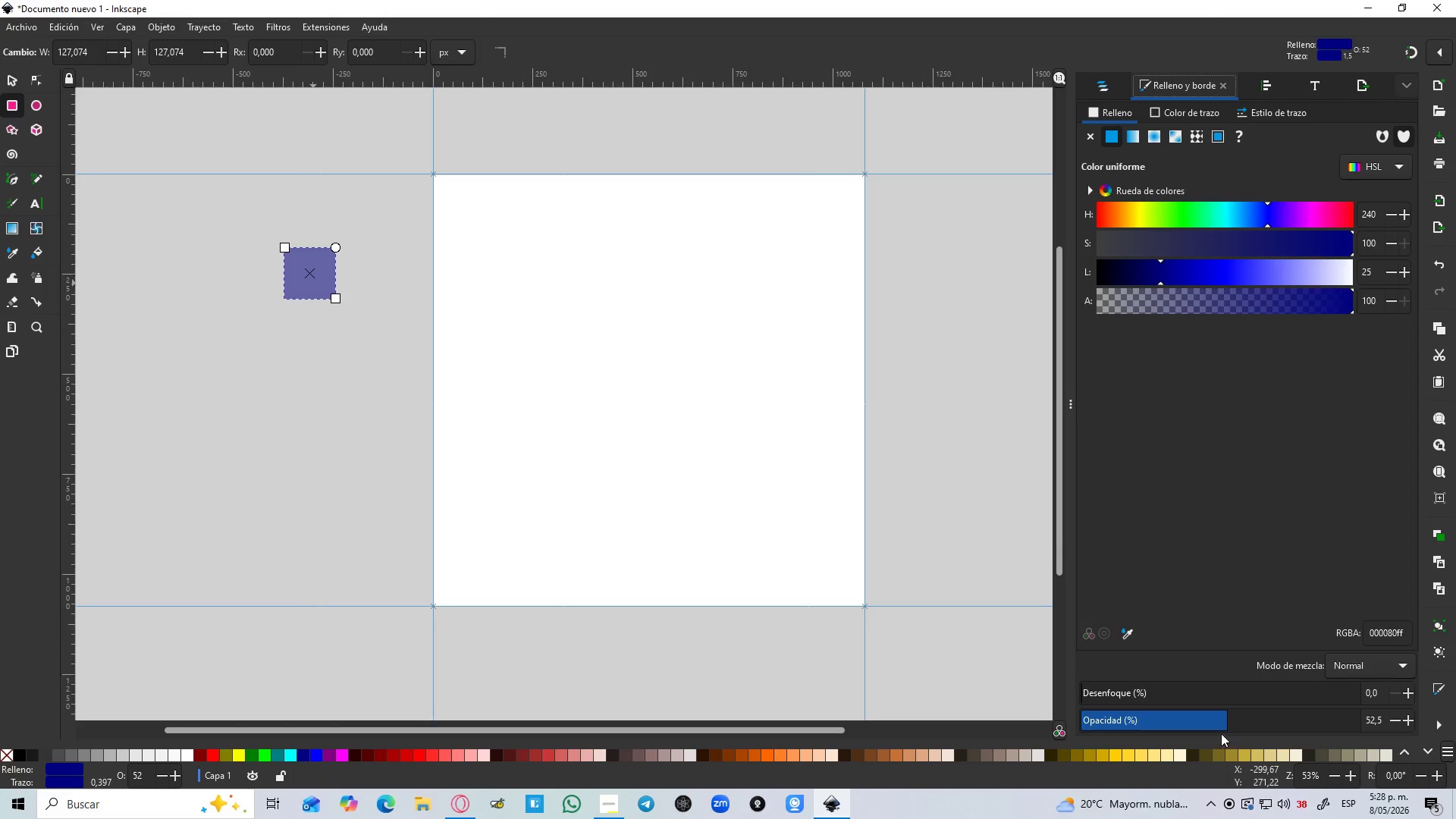 
left_click_drag(start_coordinate=[1226, 723], to_coordinate=[1351, 731])
 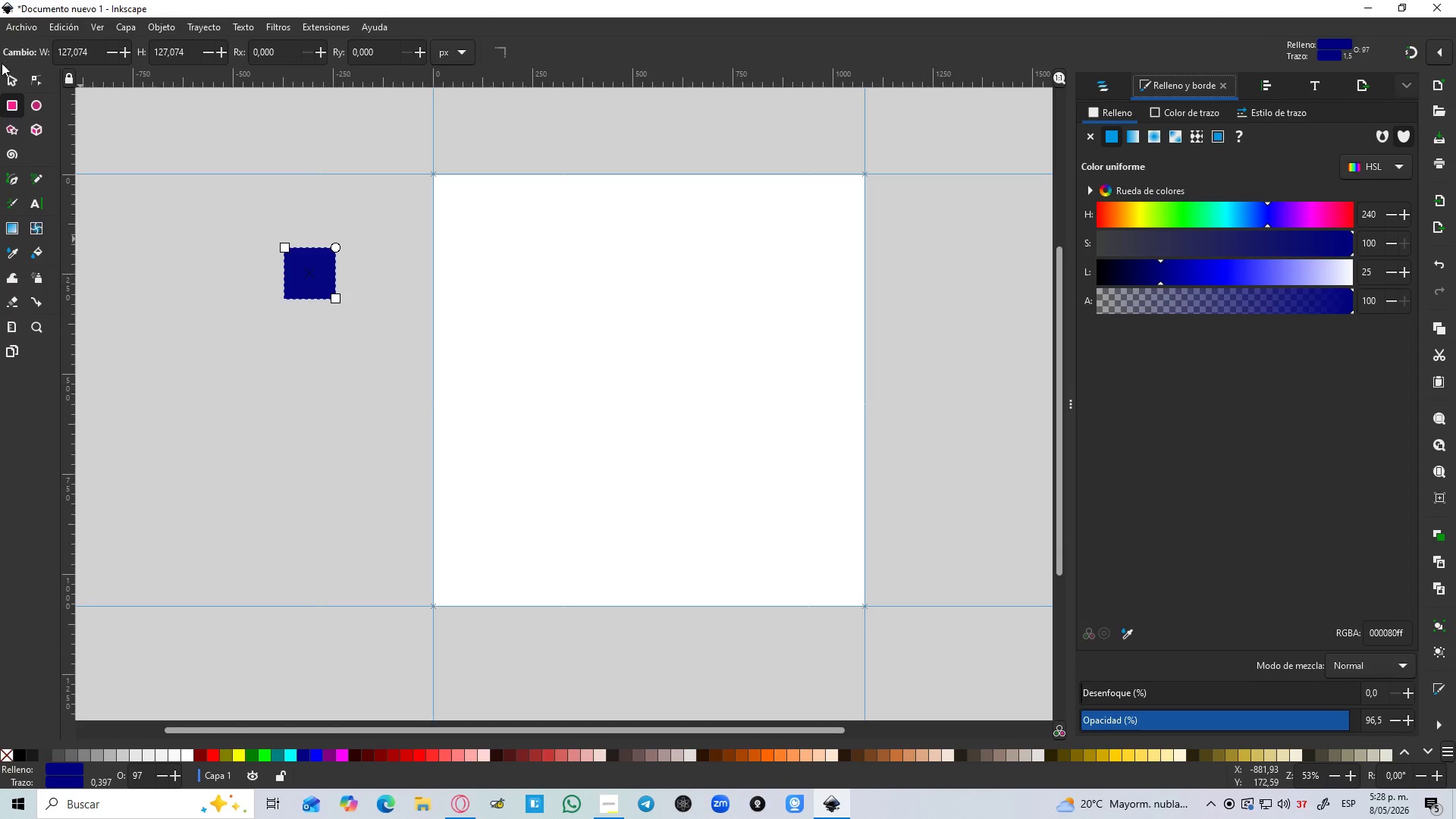 
left_click([1, 78])
 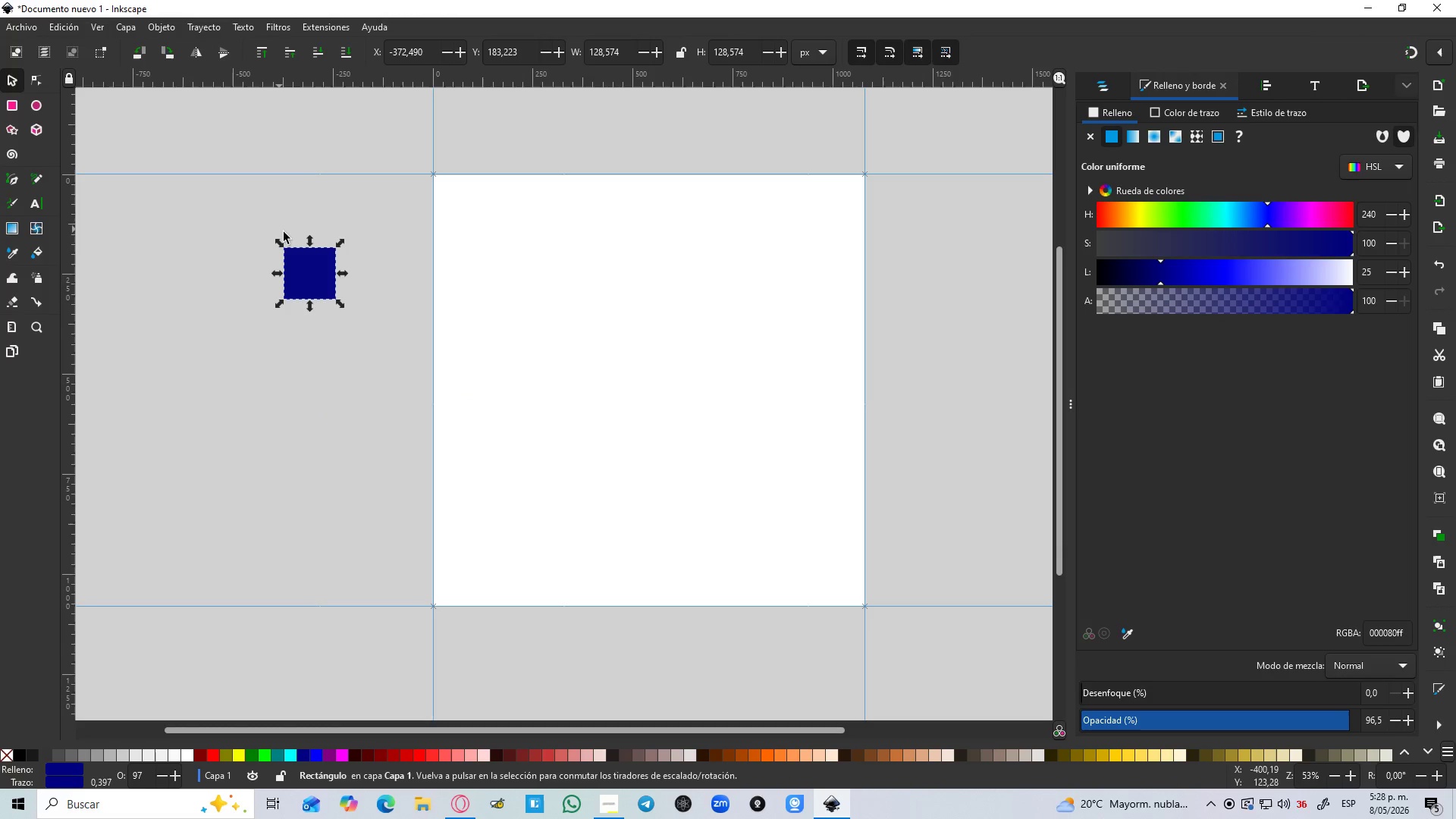 
key(Control+D)
 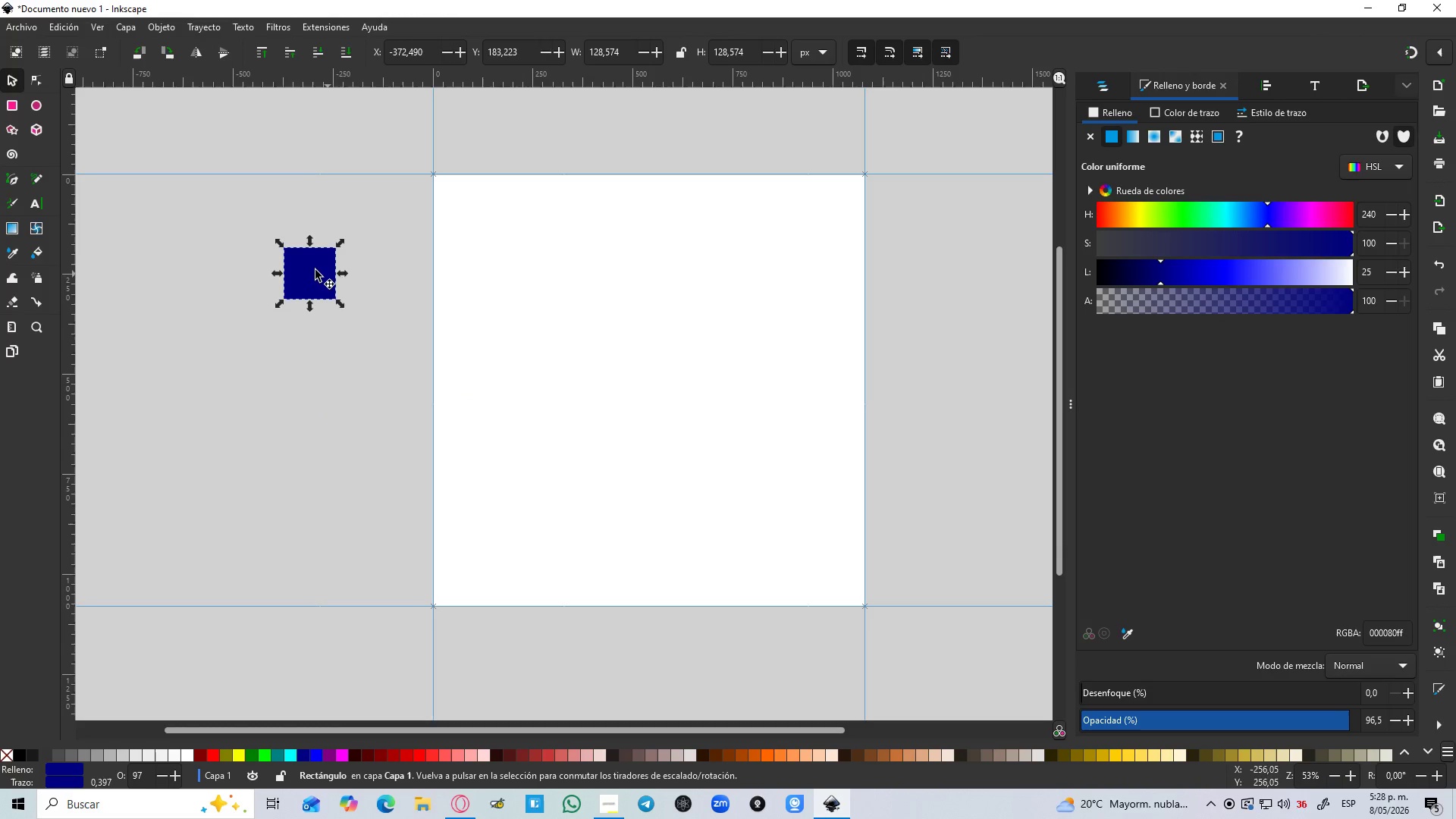 
left_click_drag(start_coordinate=[313, 269], to_coordinate=[322, 356])
 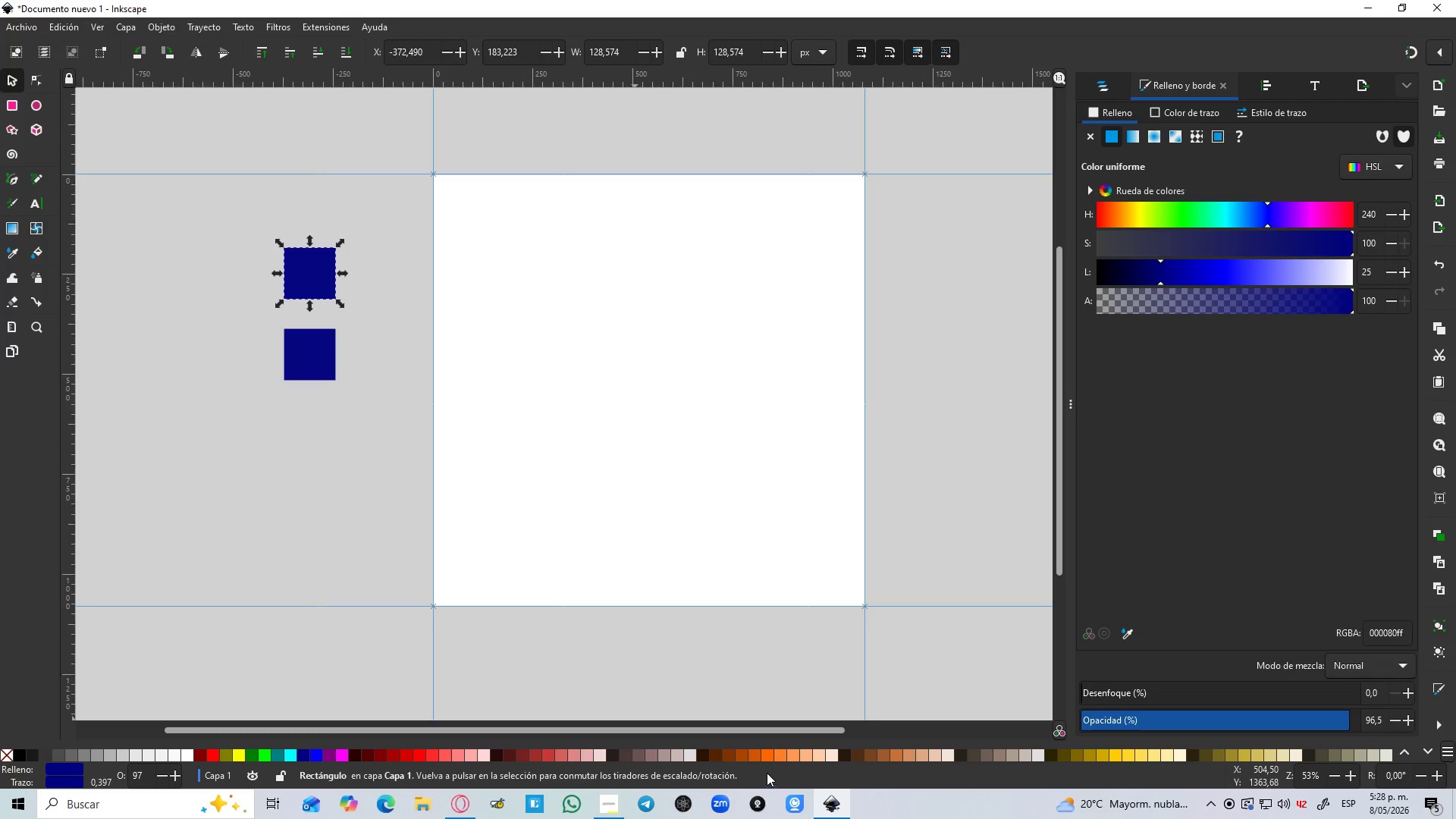 
left_click([595, 805])